 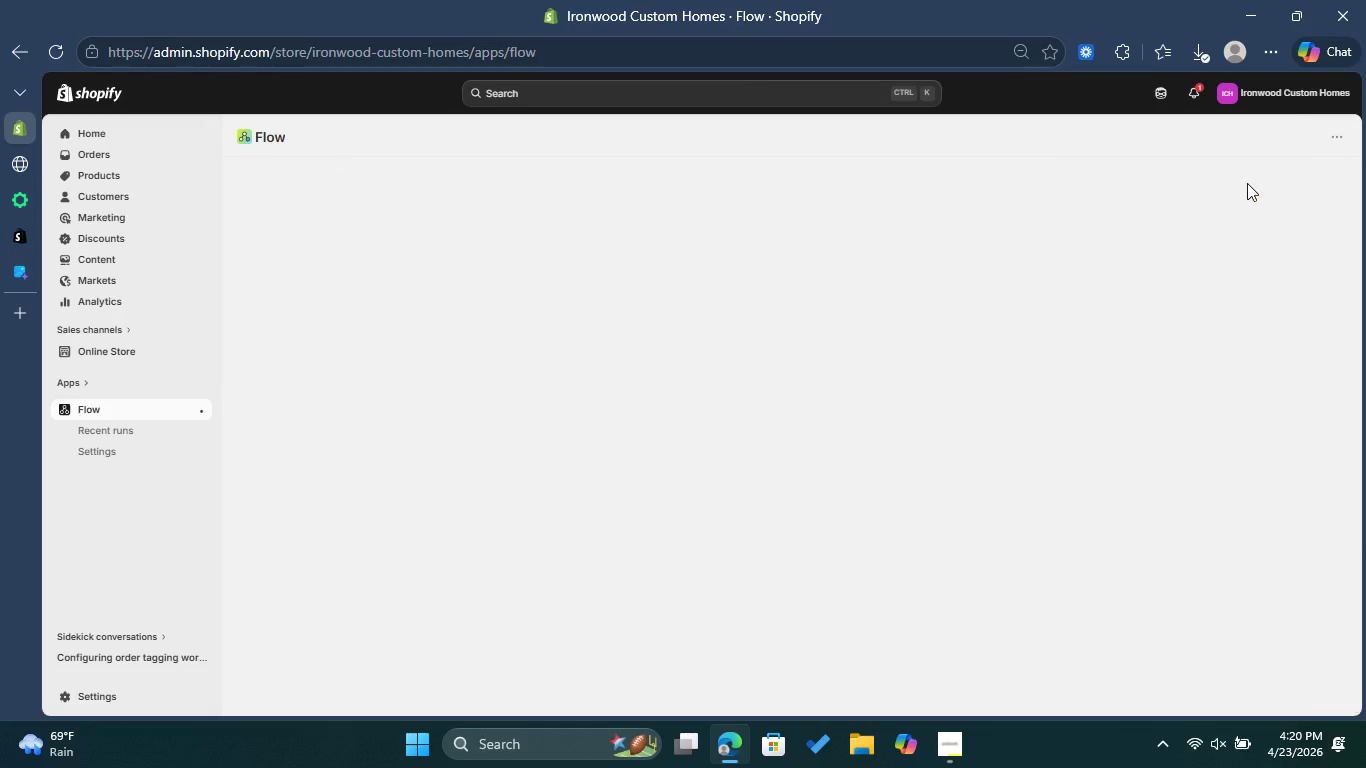 
mouse_move([1106, 248])
 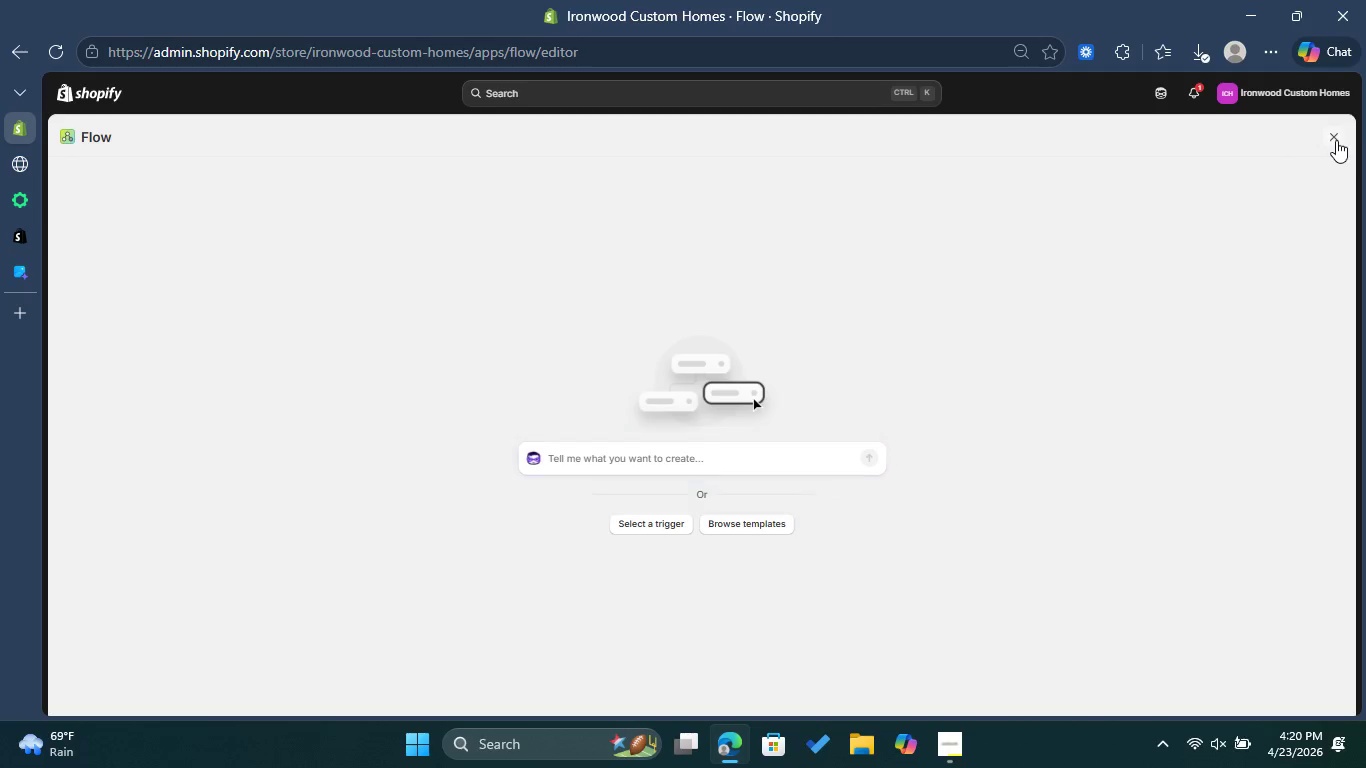 
left_click([1336, 140])
 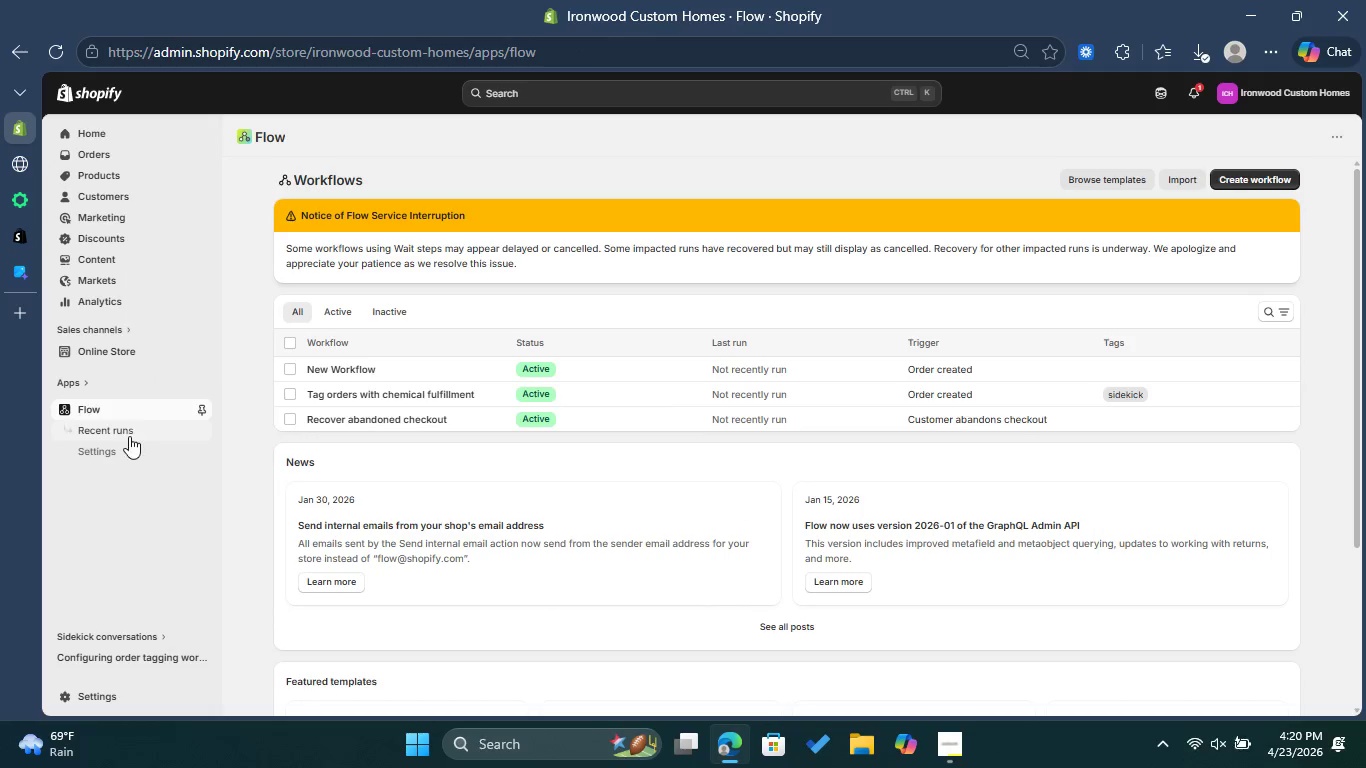 
left_click([130, 437])
 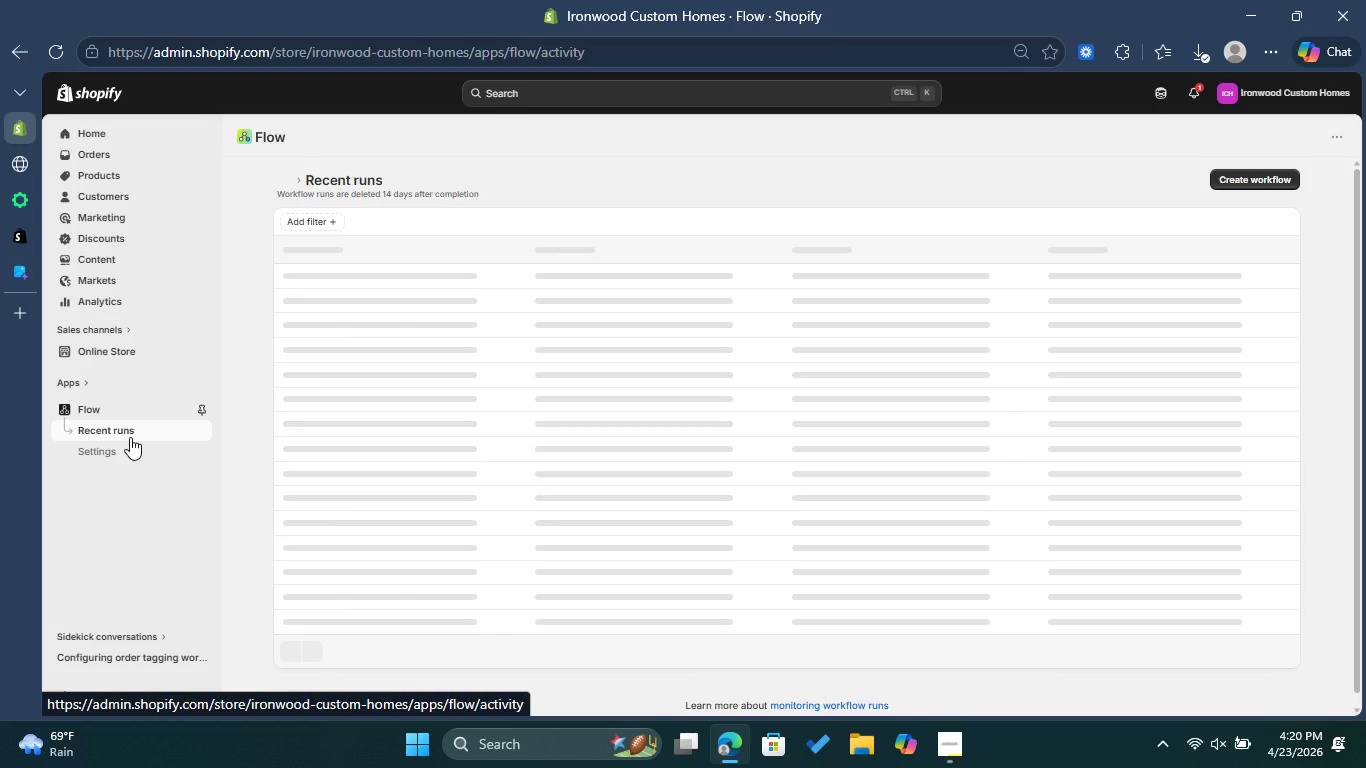 
left_click([127, 414])
 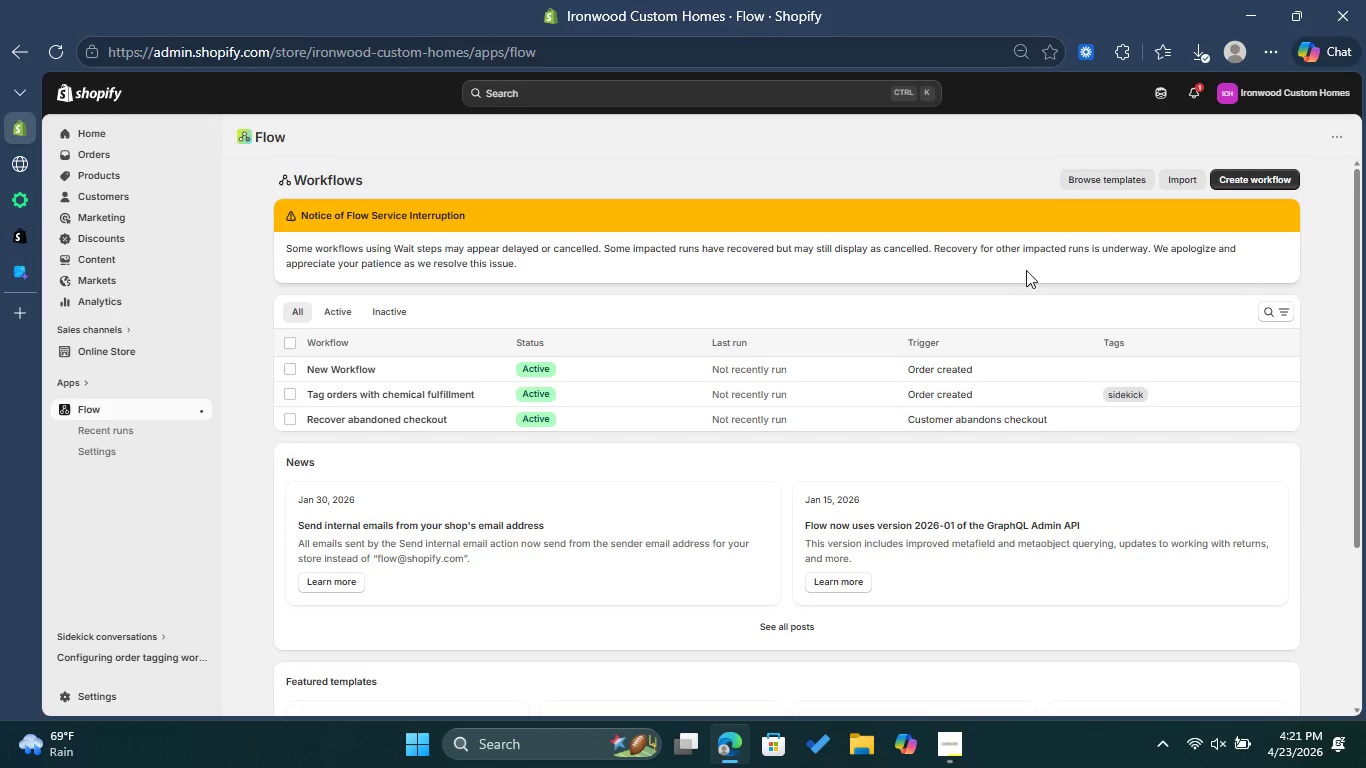 
wait(15.25)
 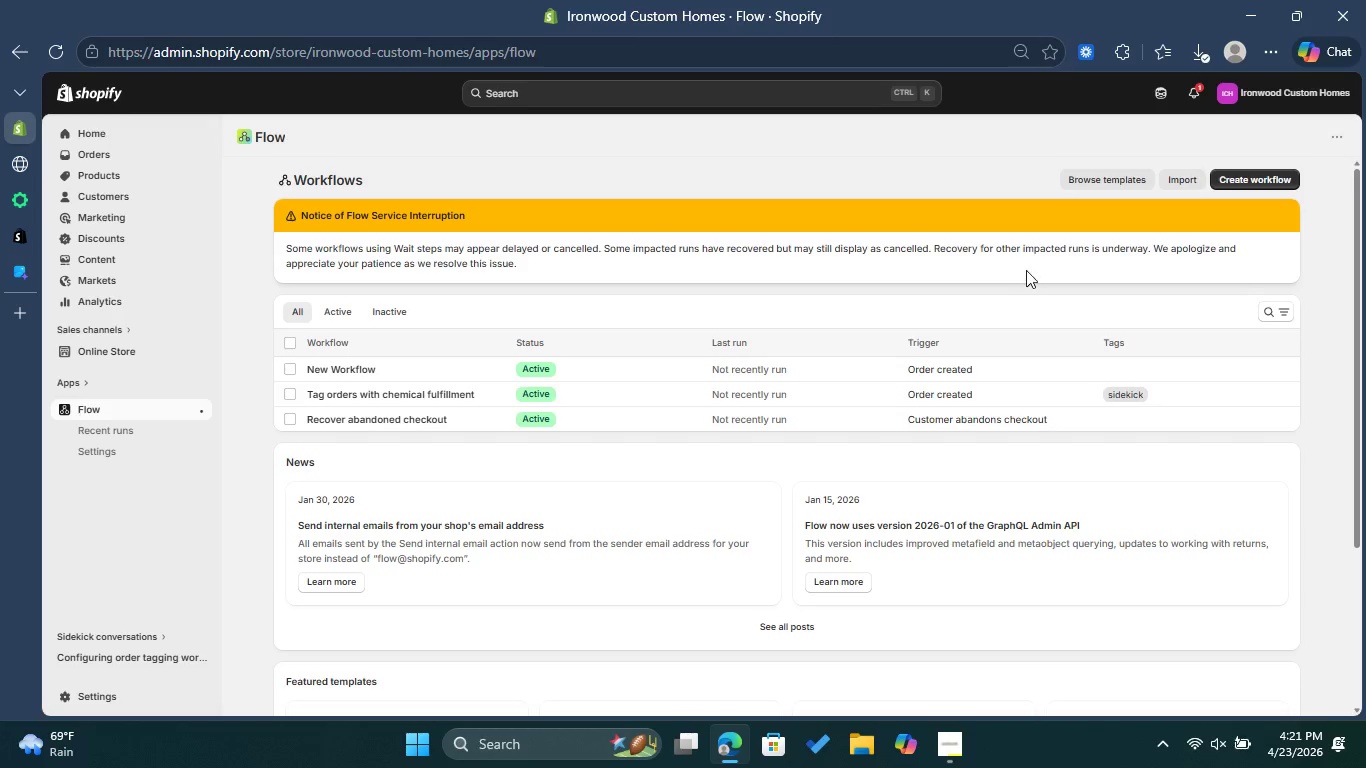 
left_click([91, 698])
 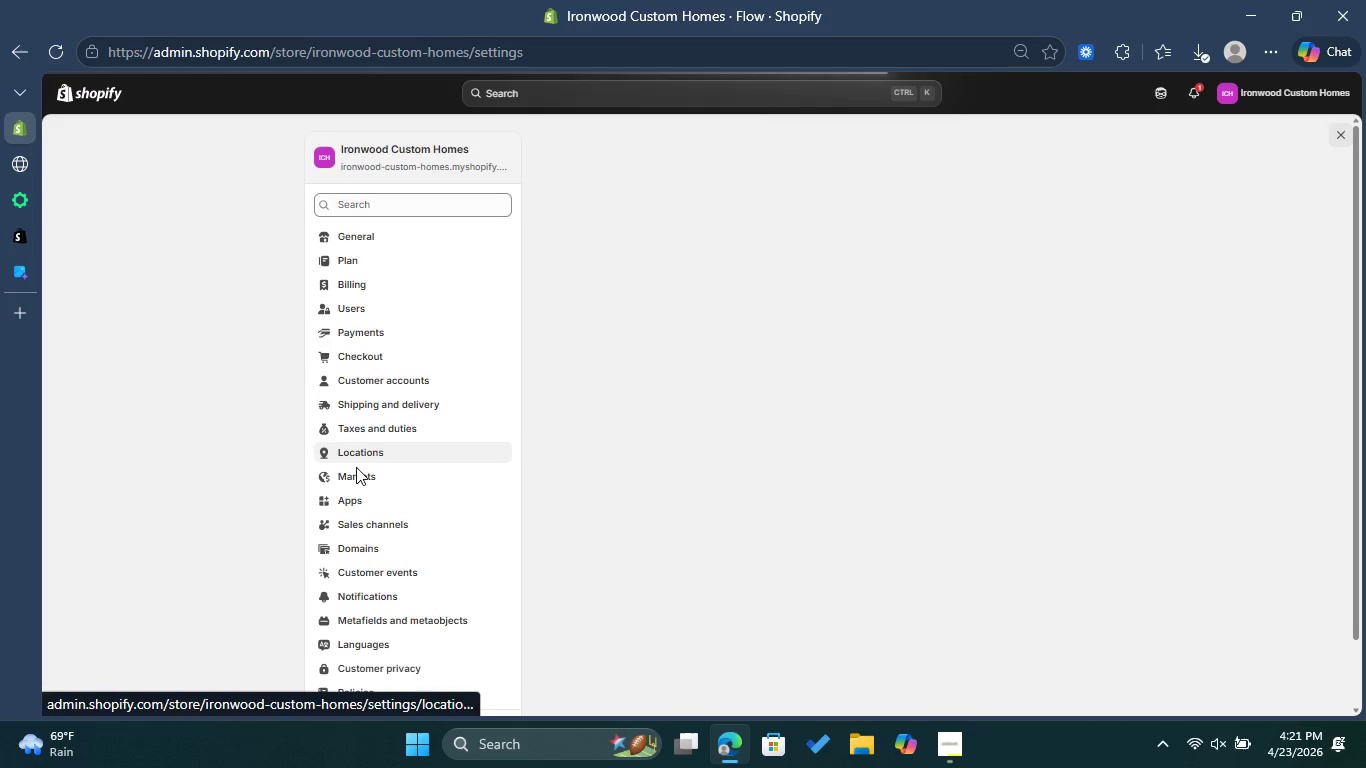 
wait(5.92)
 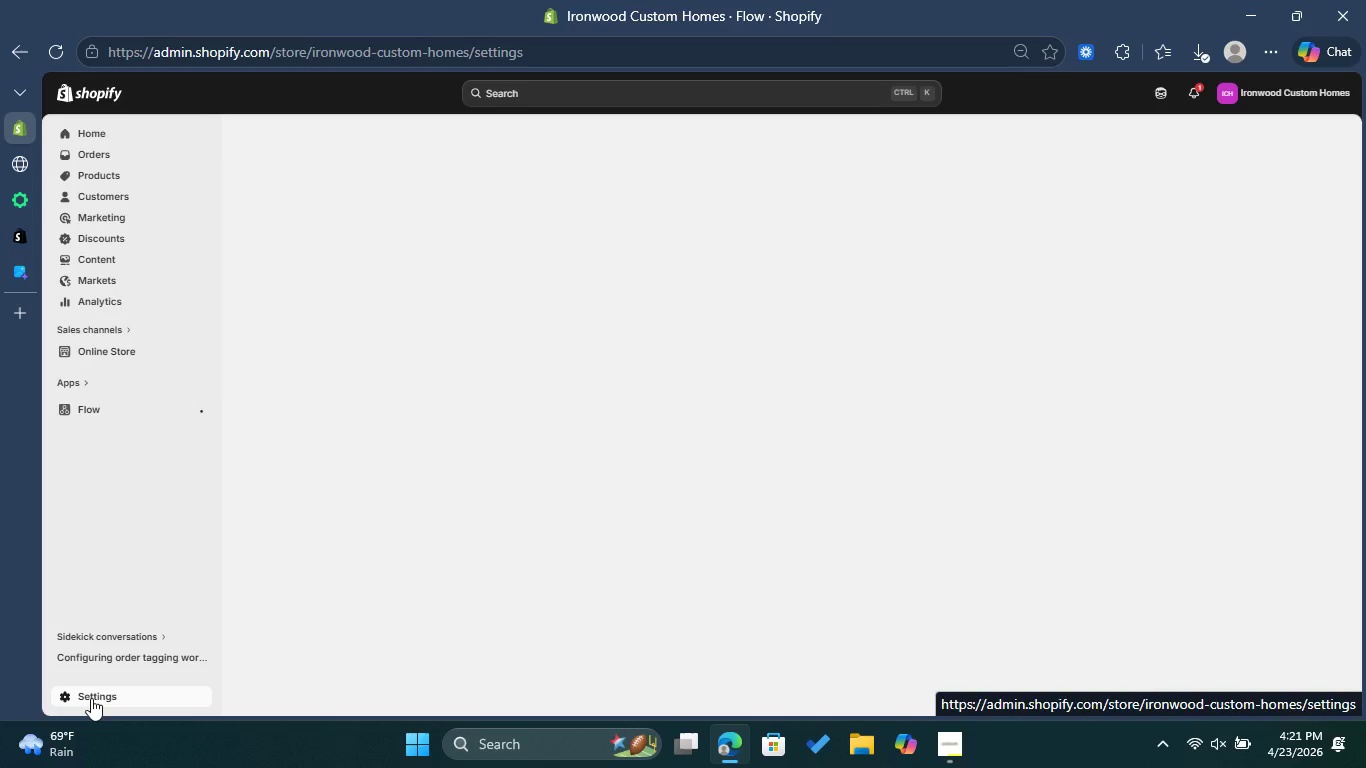 
left_click([406, 403])
 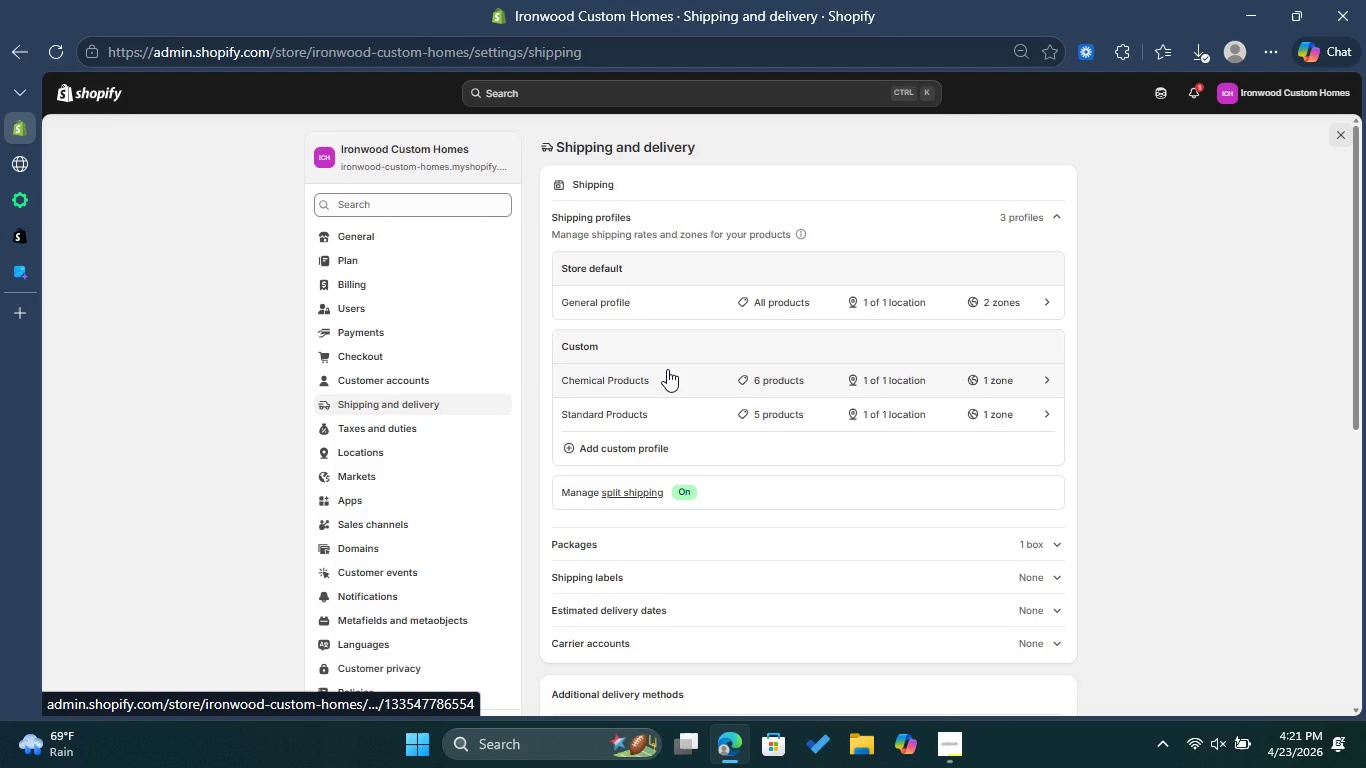 
wait(9.53)
 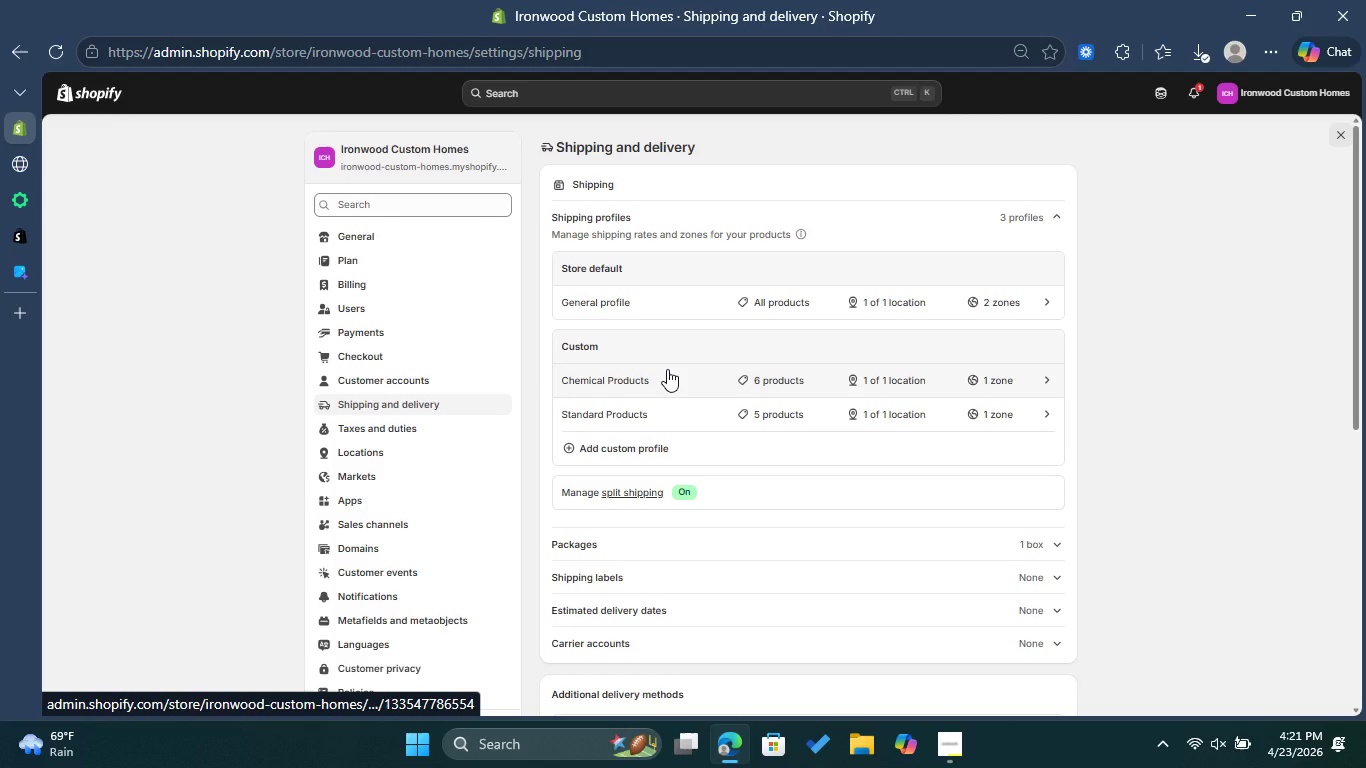 
scroll: coordinate [678, 369], scroll_direction: down, amount: 4.0
 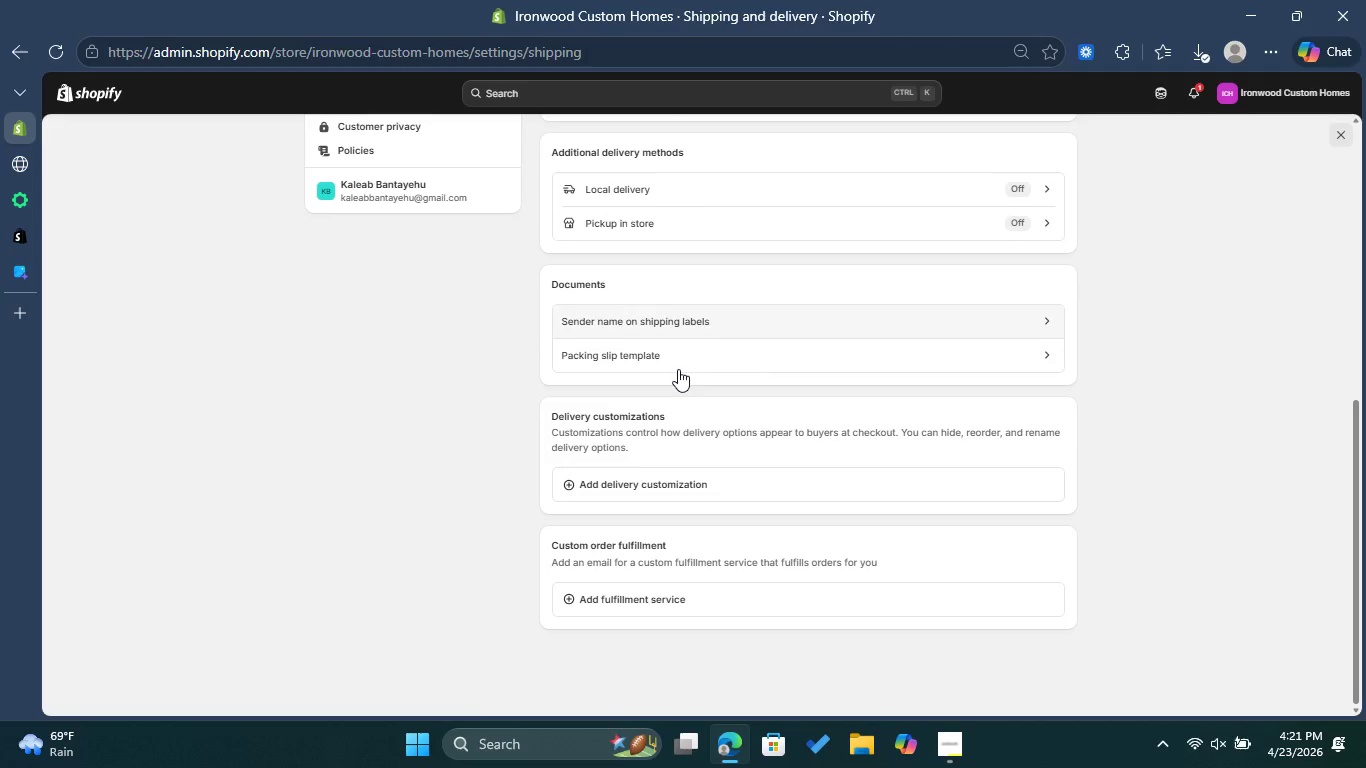 
scroll: coordinate [678, 369], scroll_direction: up, amount: 3.0
 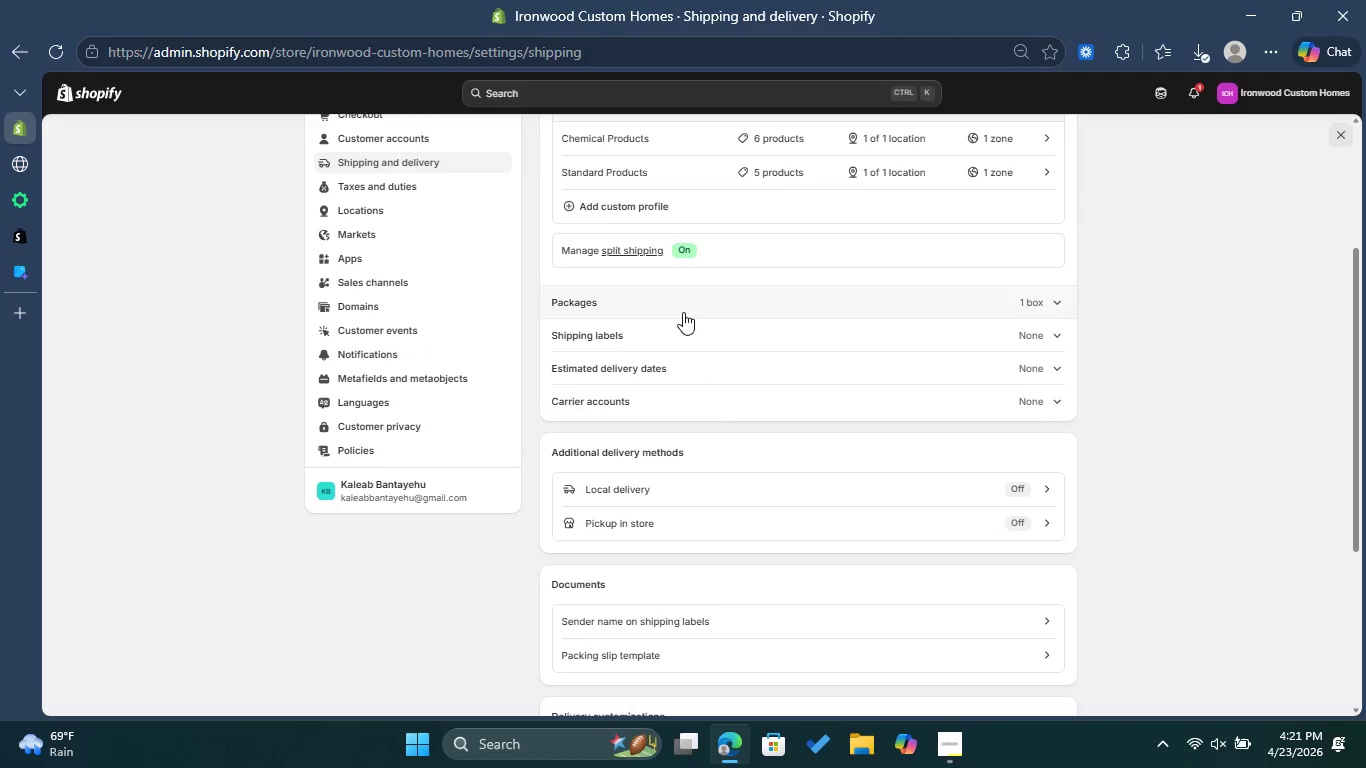 
left_click([683, 312])
 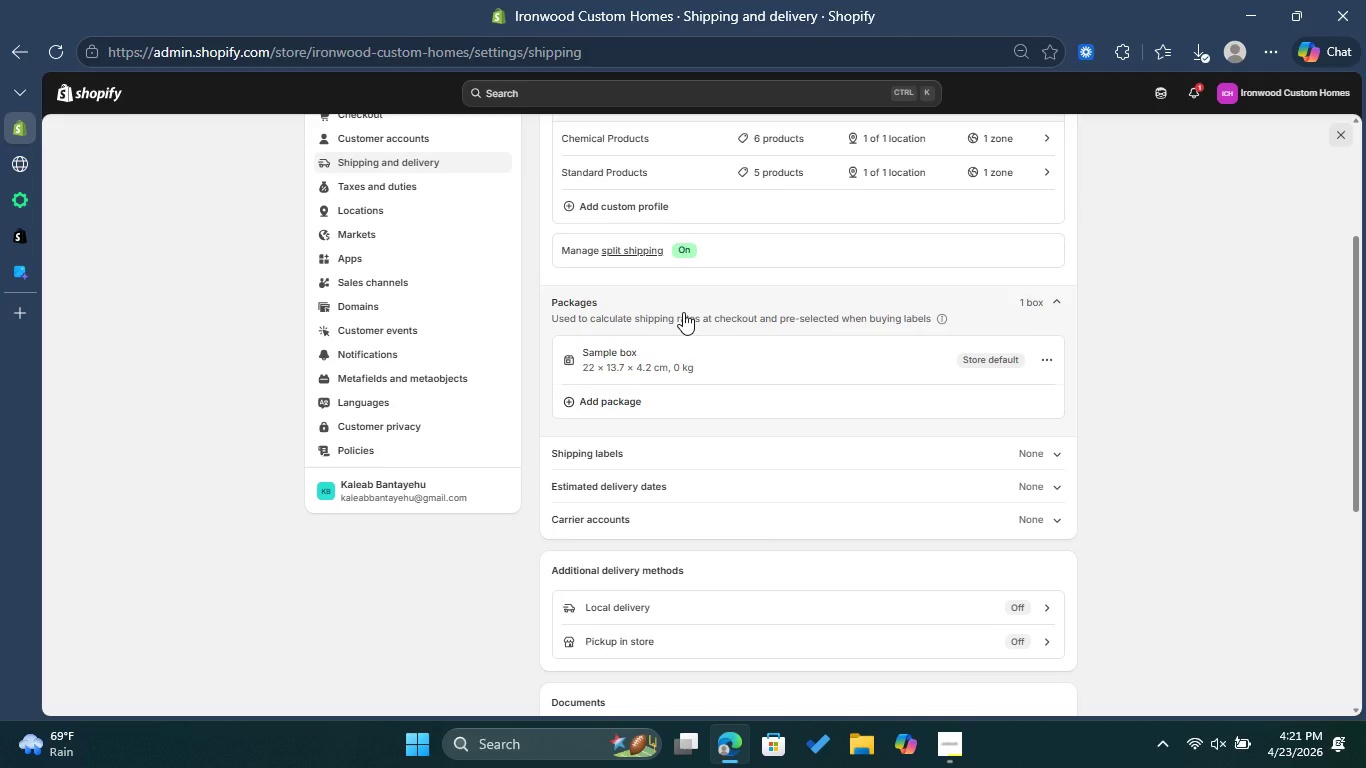 
wait(5.05)
 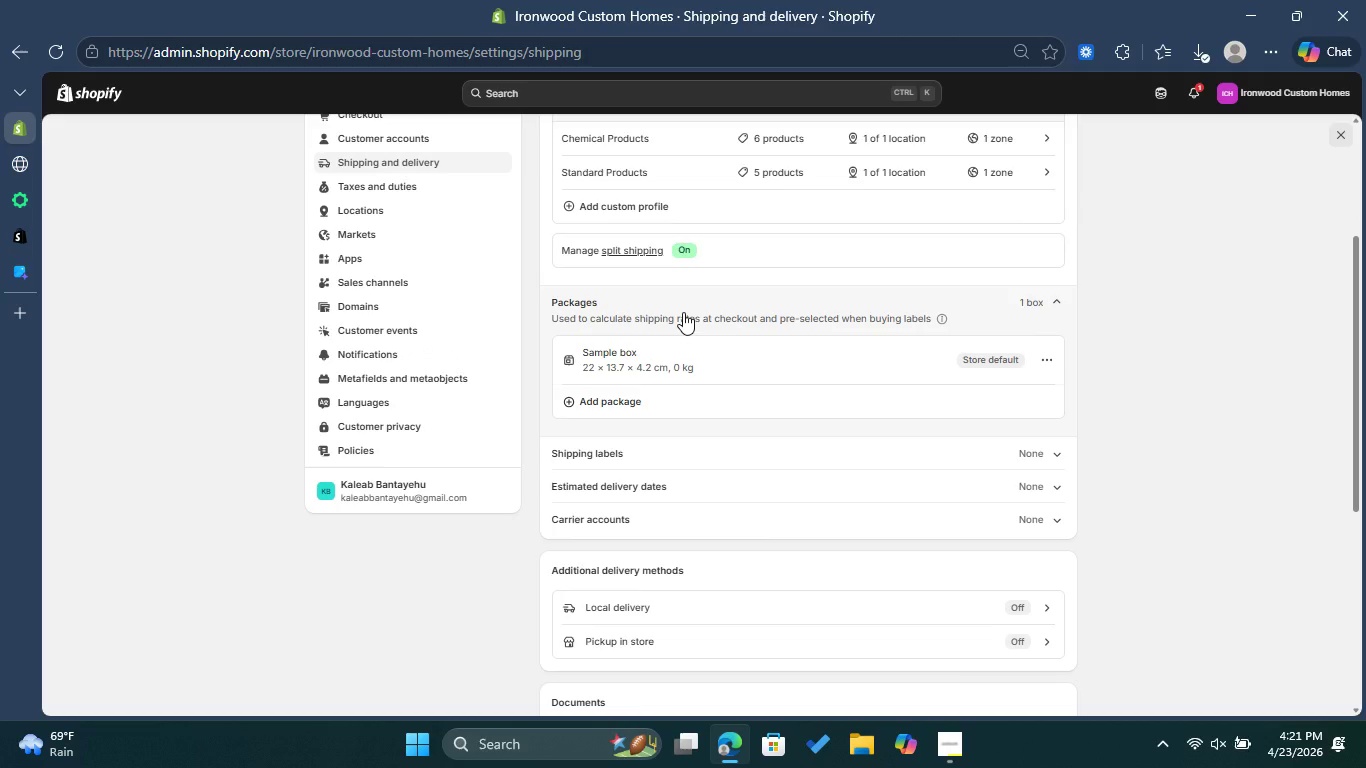 
scroll: coordinate [683, 312], scroll_direction: up, amount: 2.0
 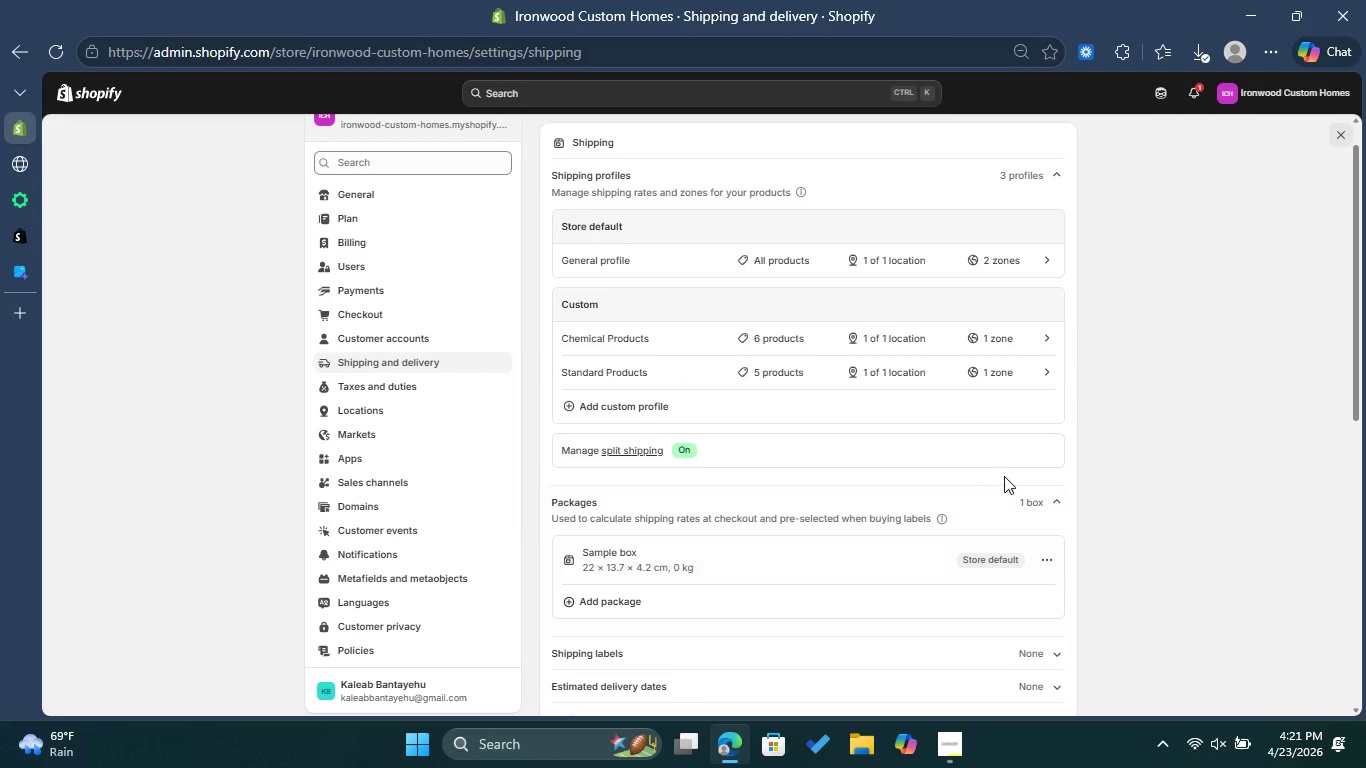 
left_click([1046, 491])
 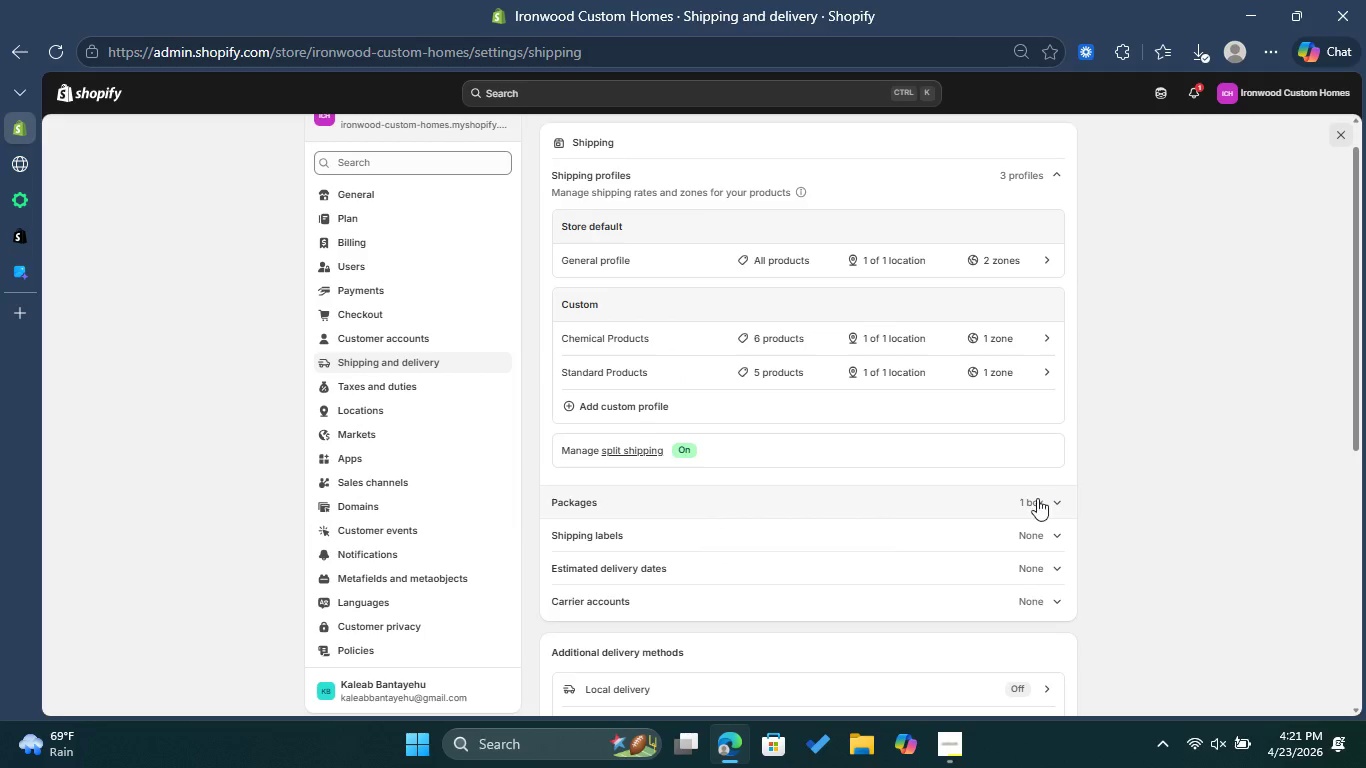 
left_click([1037, 500])
 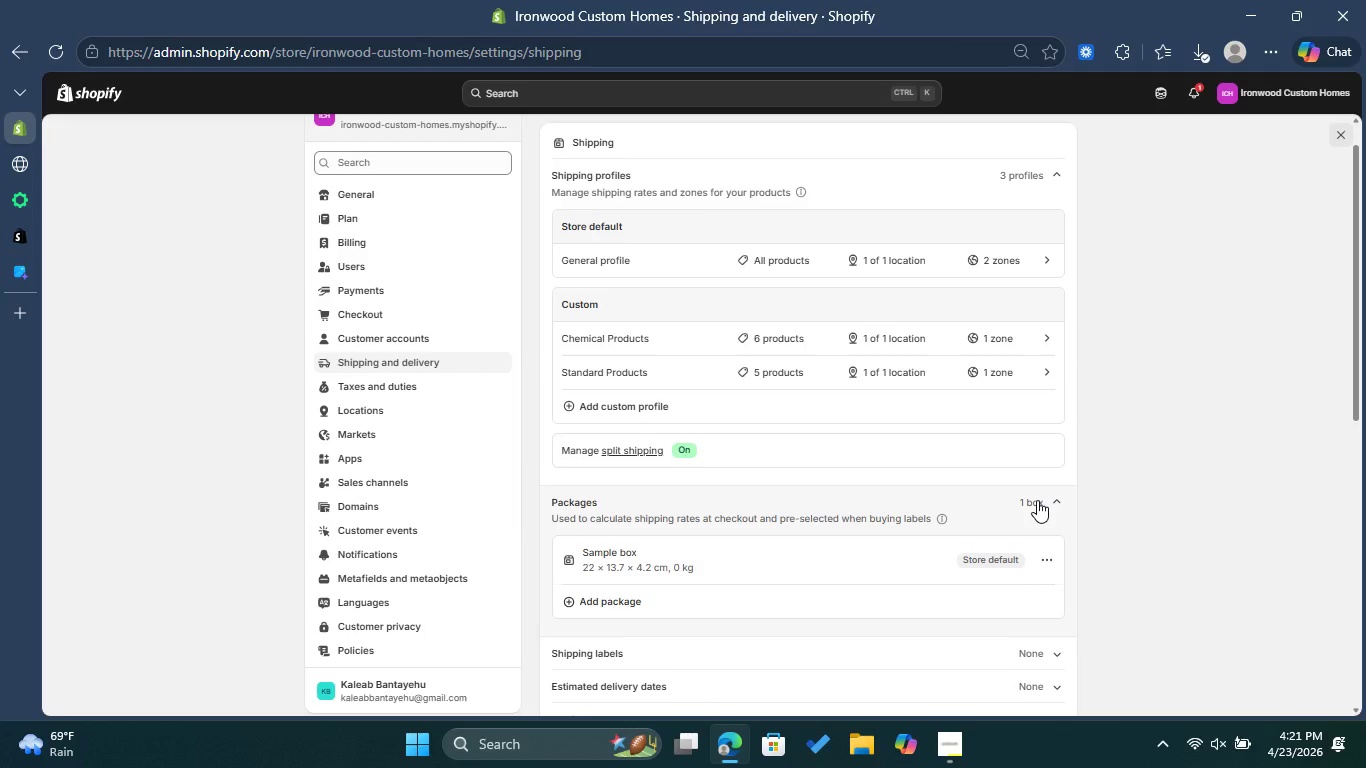 
left_click([1037, 500])
 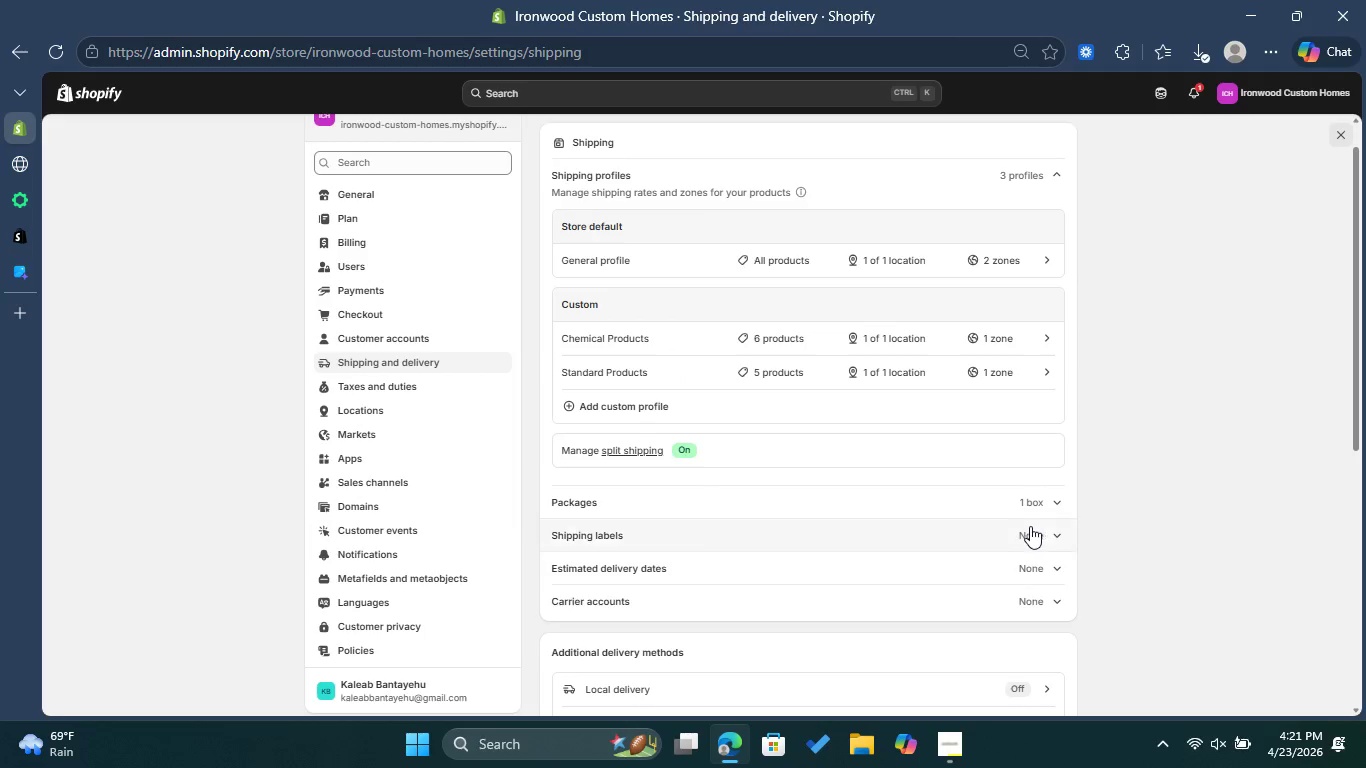 
left_click([1032, 529])
 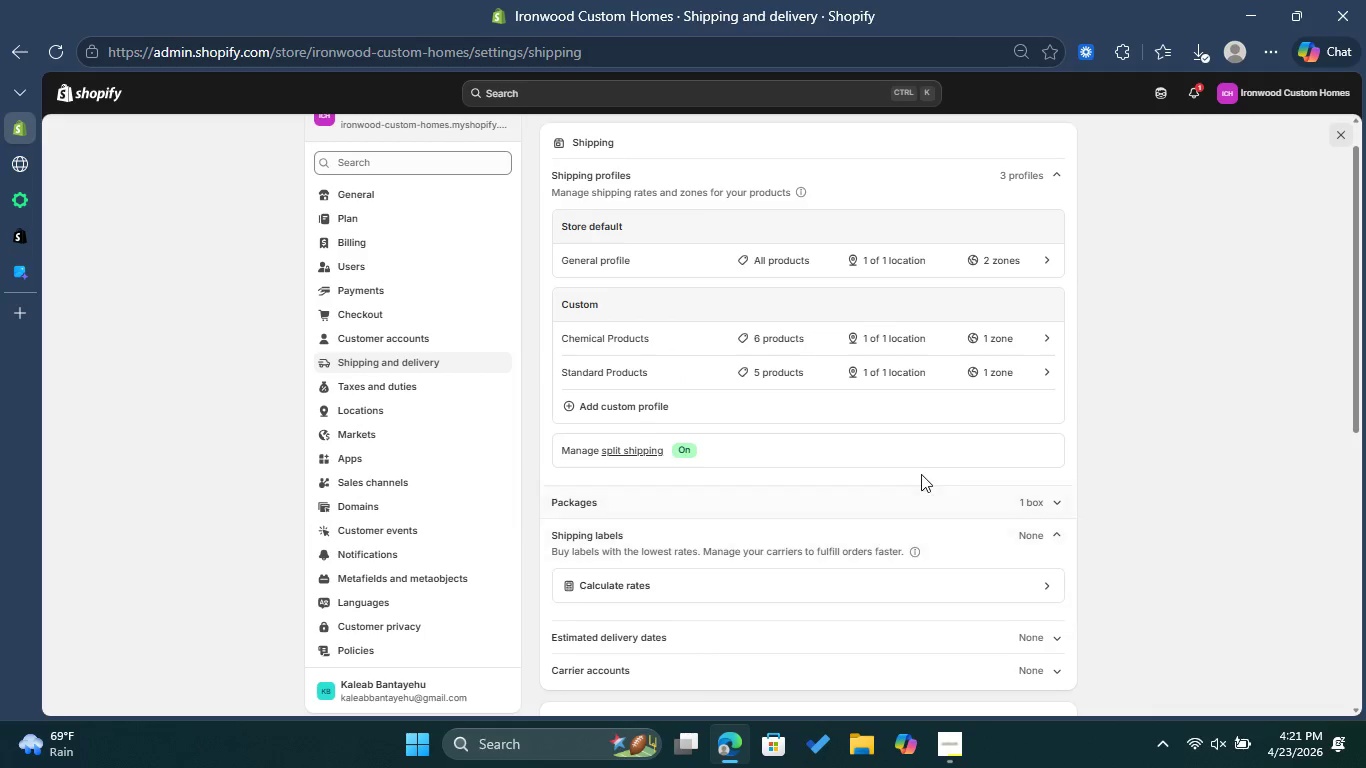 
scroll: coordinate [920, 474], scroll_direction: down, amount: 1.0
 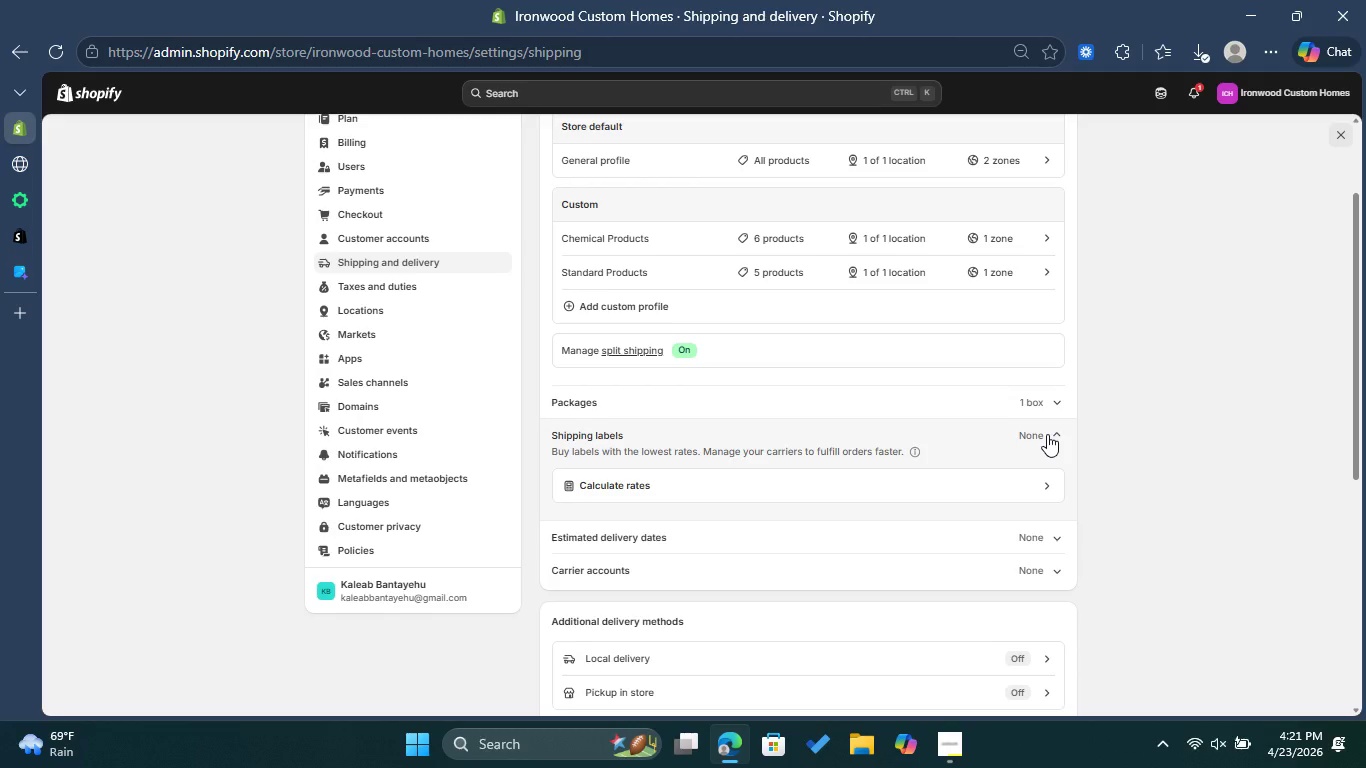 
wait(8.5)
 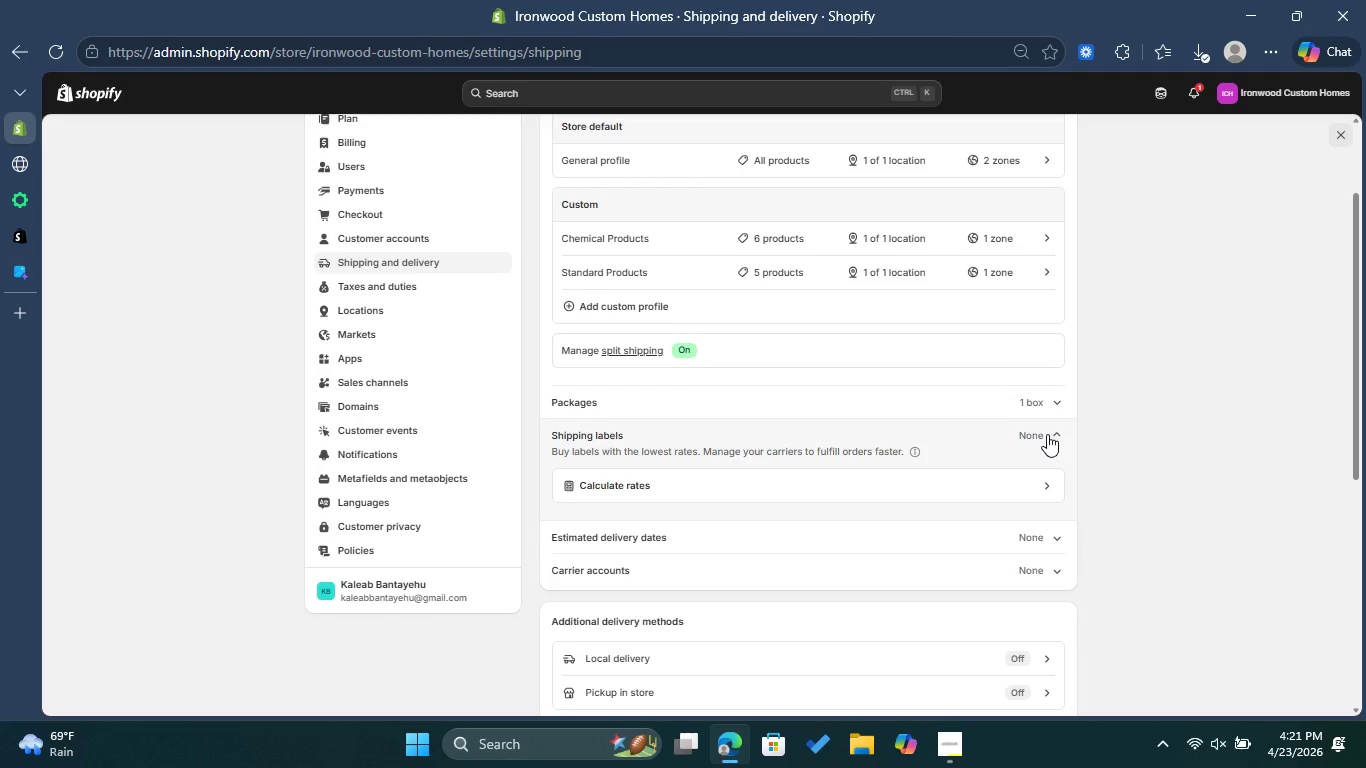 
left_click([1047, 434])
 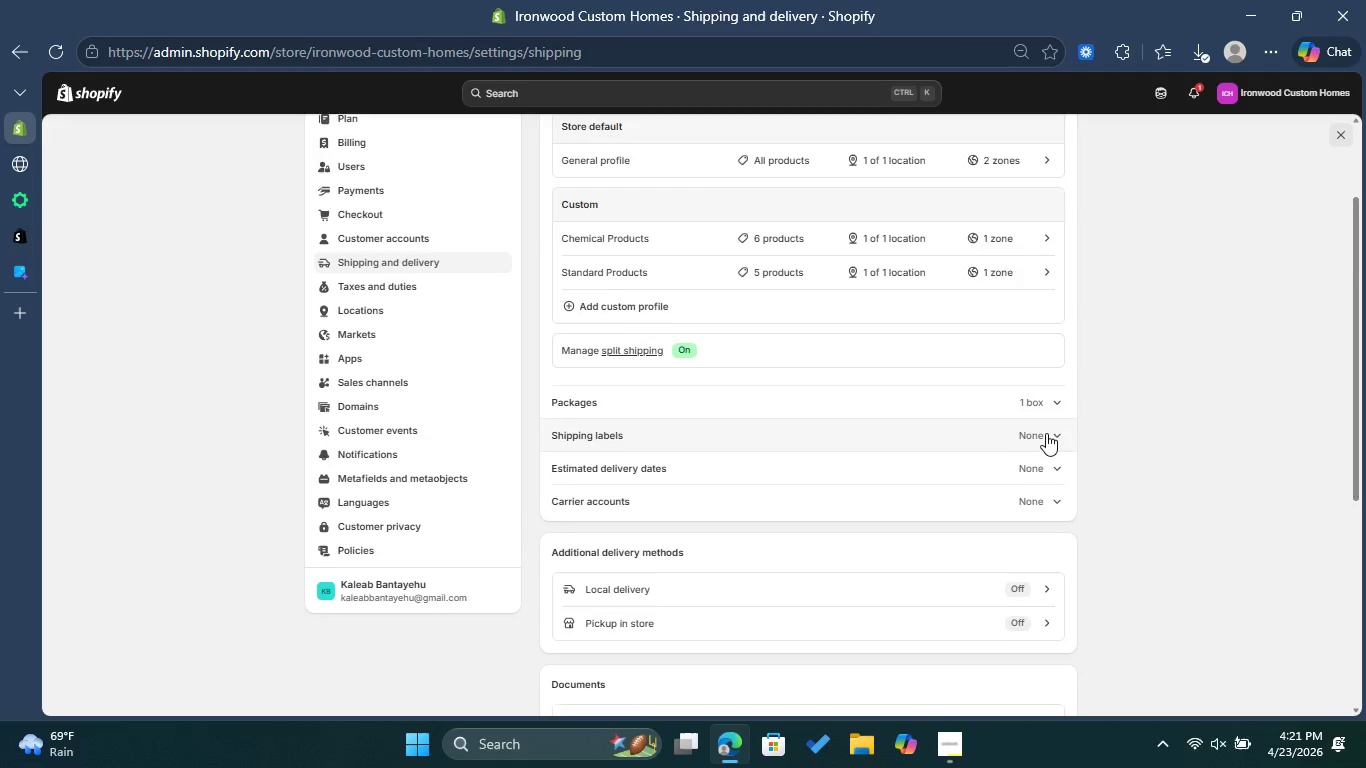 
scroll: coordinate [1046, 433], scroll_direction: down, amount: 3.0
 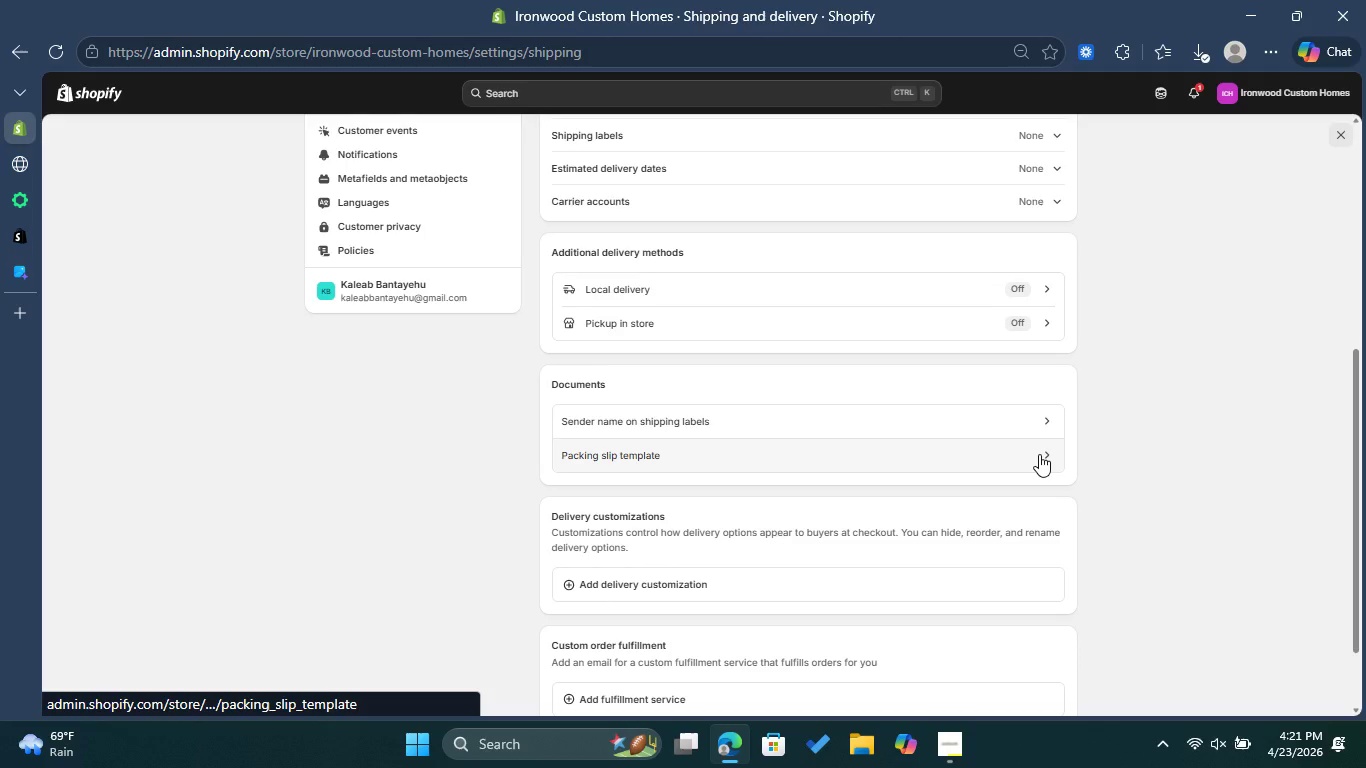 
left_click([1039, 454])
 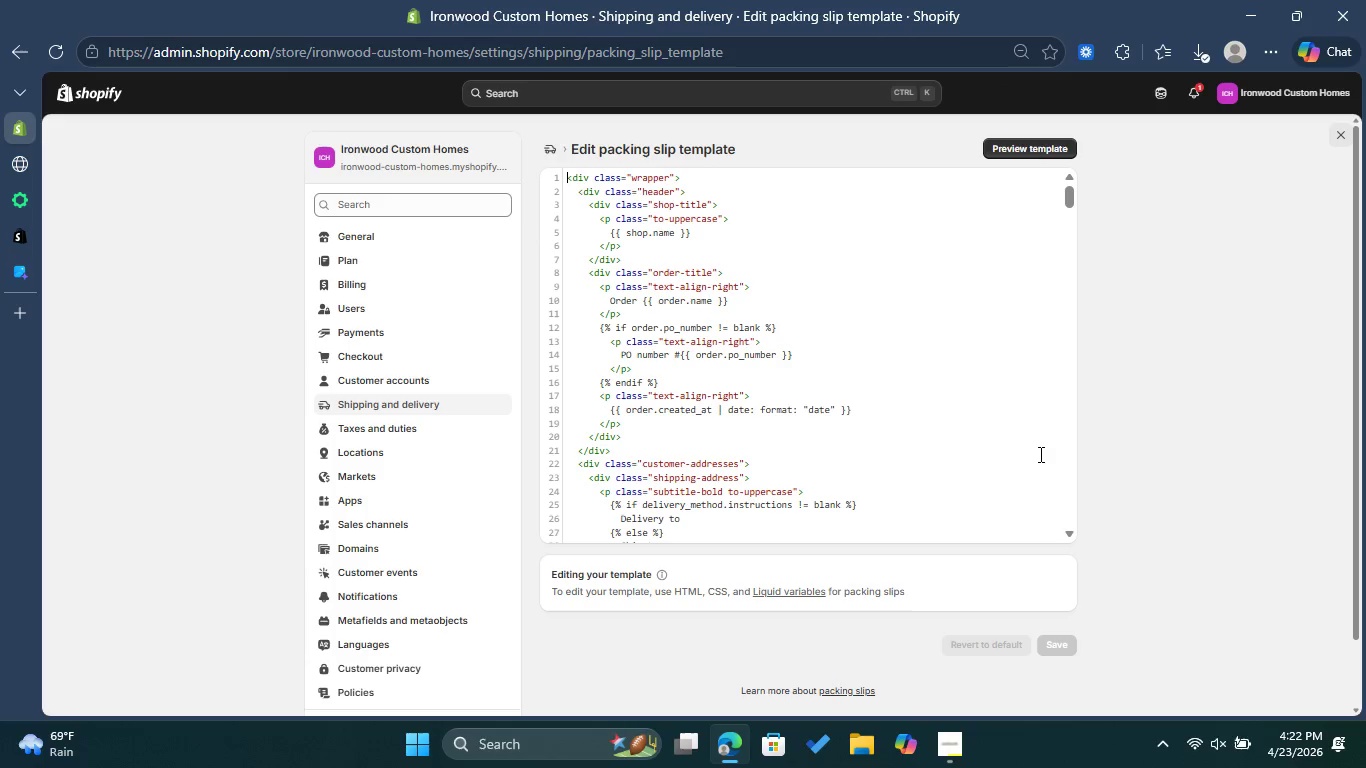 
scroll: coordinate [978, 383], scroll_direction: down, amount: 5.0
 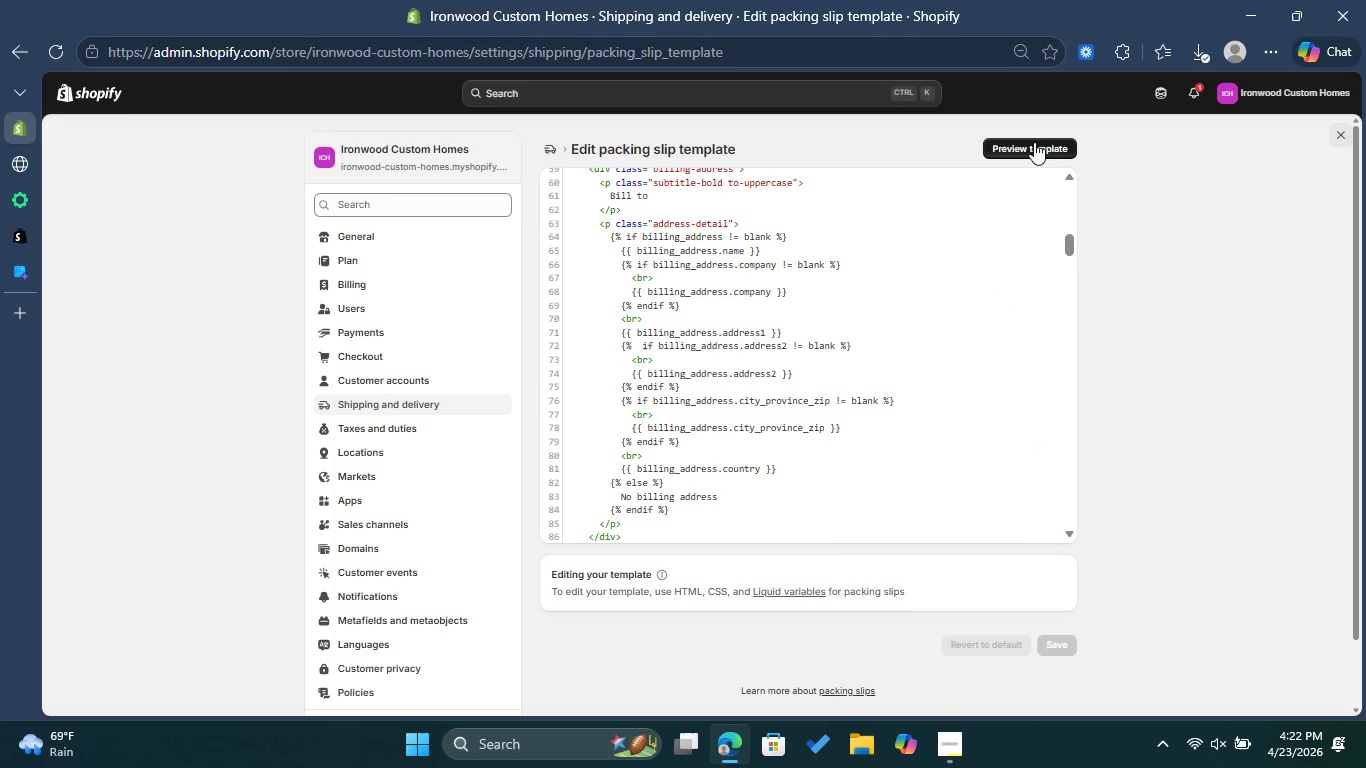 
left_click([1034, 141])
 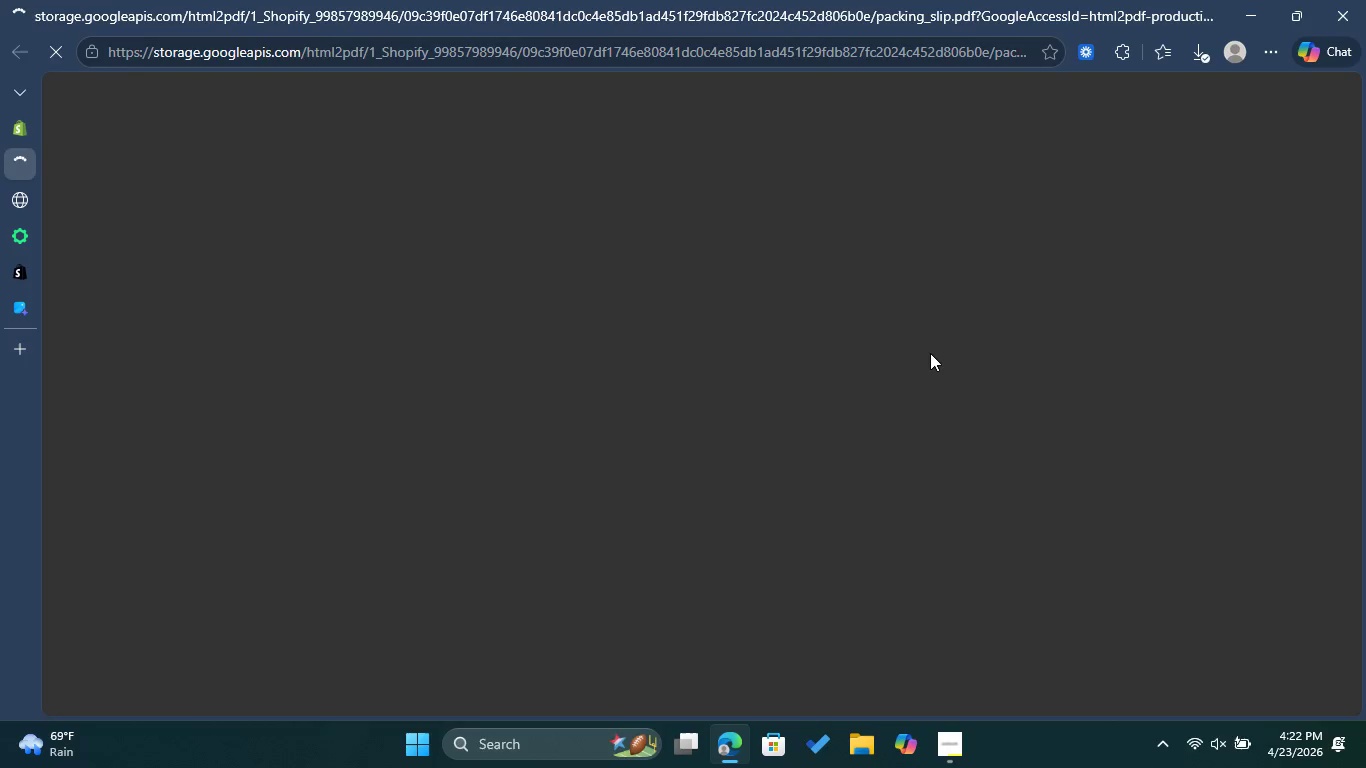 
wait(9.55)
 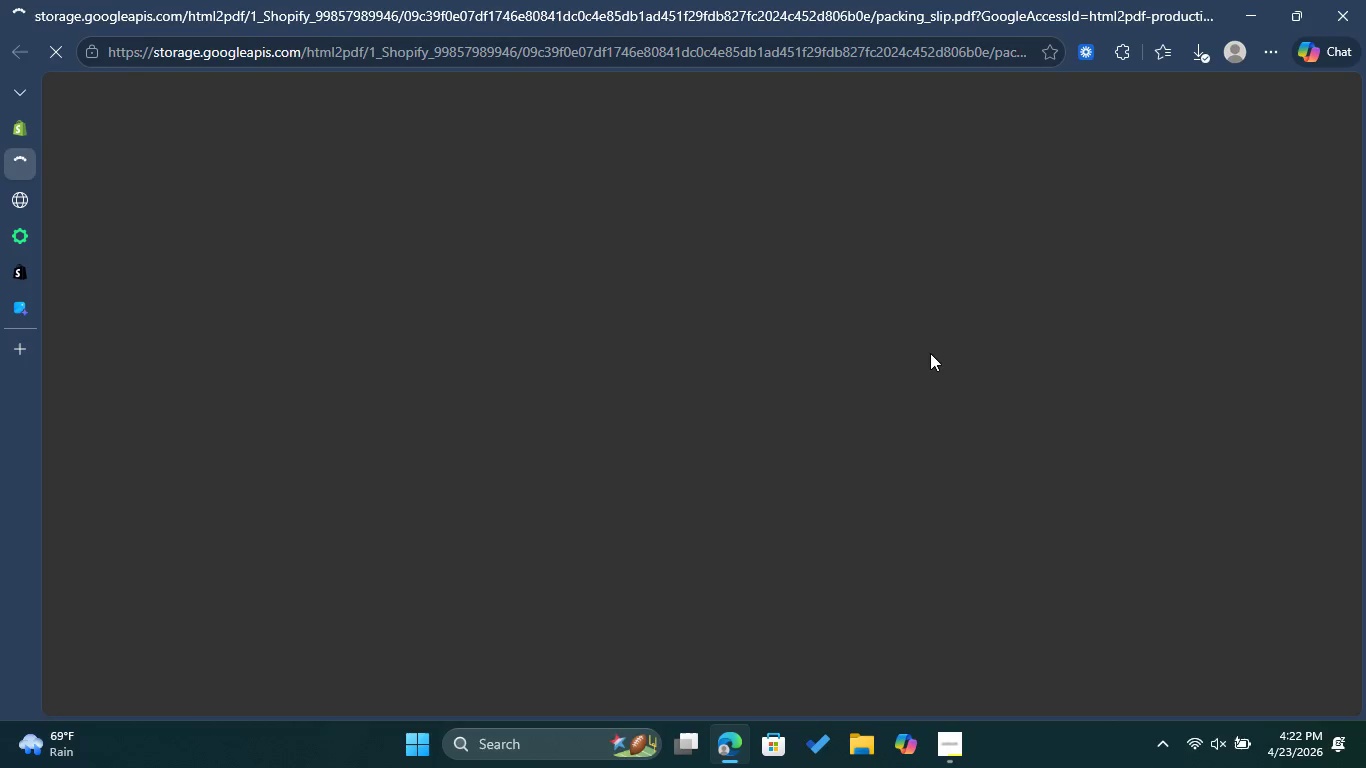 
scroll: coordinate [930, 353], scroll_direction: down, amount: 3.0
 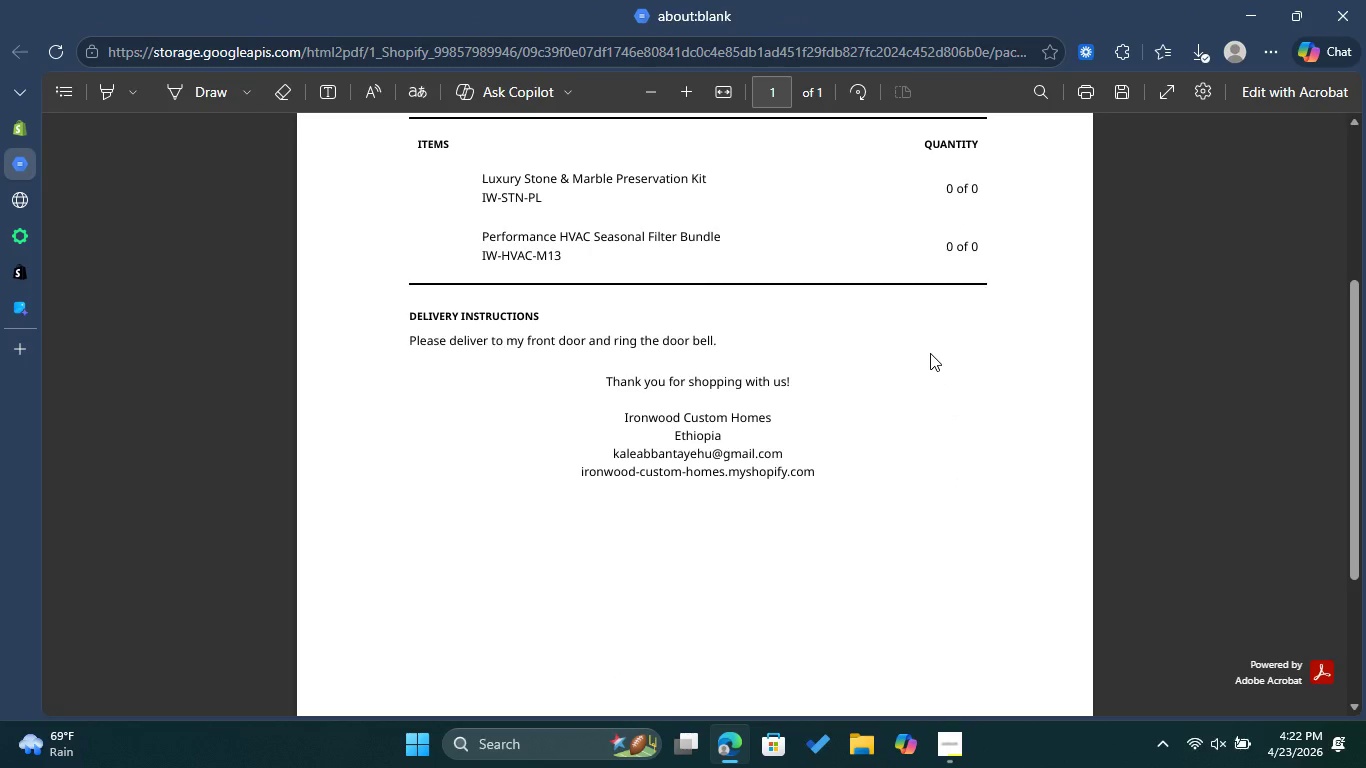 
scroll: coordinate [930, 353], scroll_direction: up, amount: 1.0
 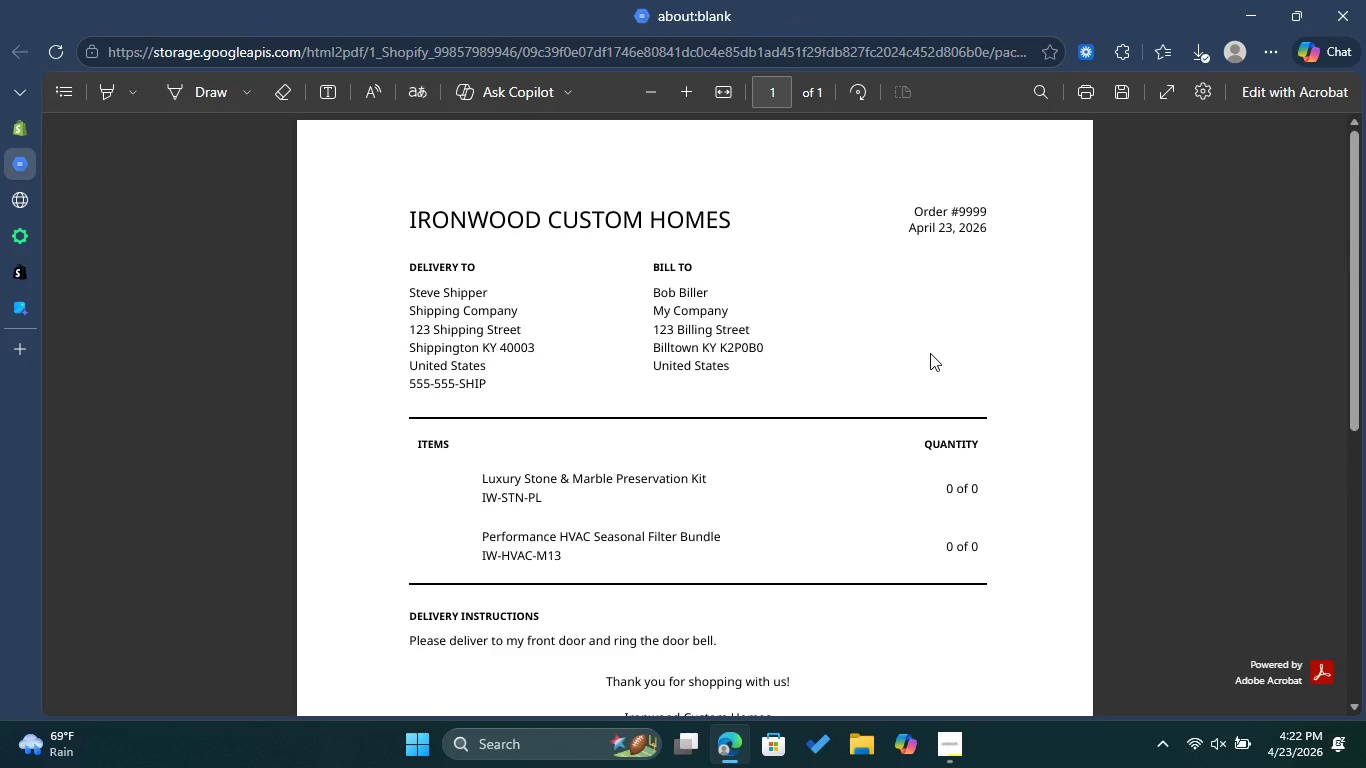 
scroll: coordinate [930, 353], scroll_direction: down, amount: 2.0
 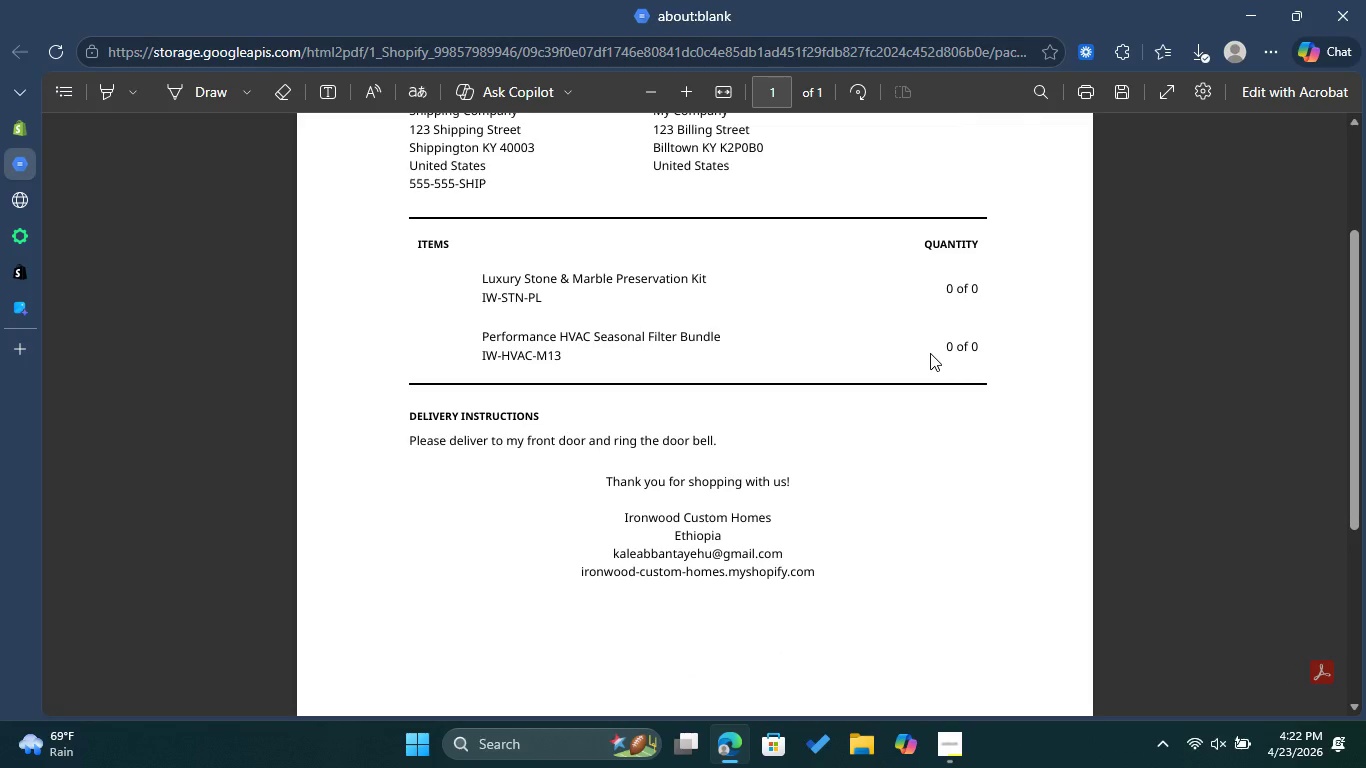 
scroll: coordinate [930, 353], scroll_direction: up, amount: 3.0
 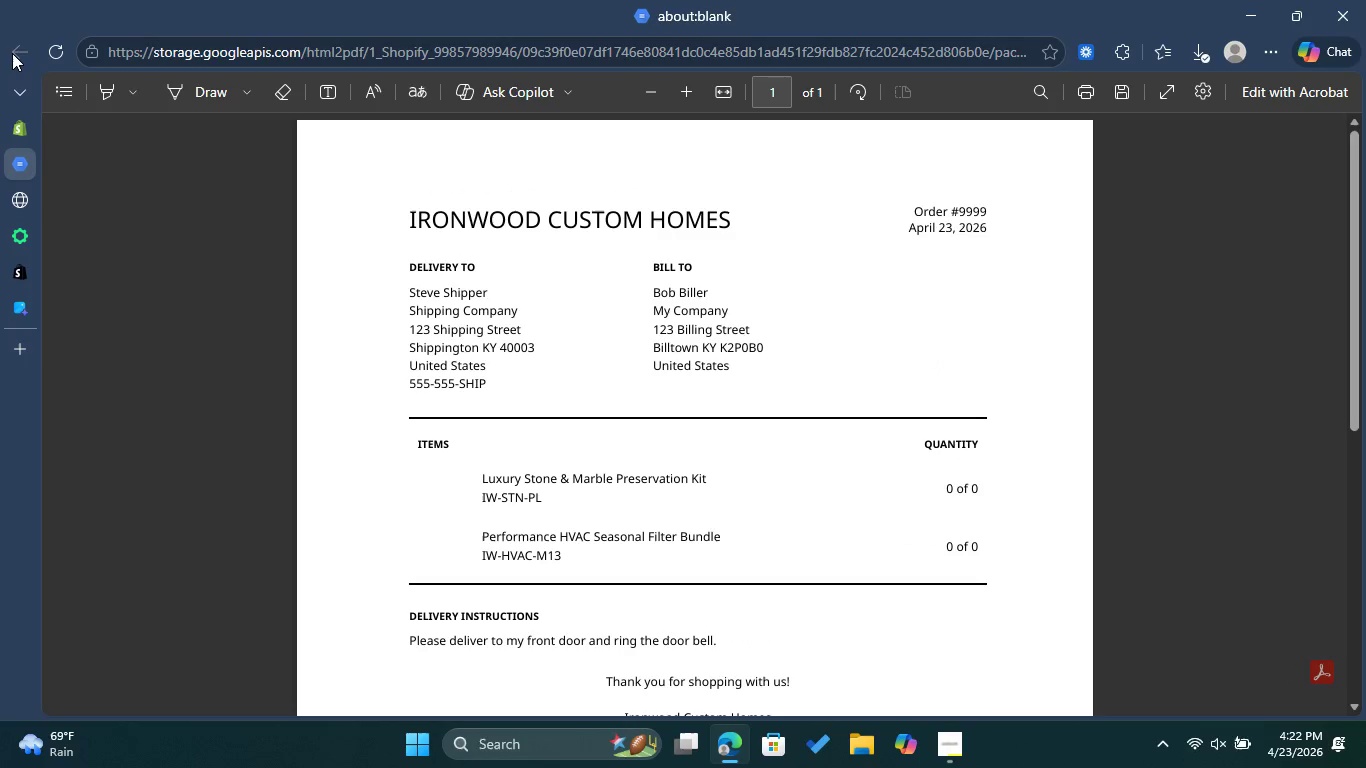 
left_click([22, 141])
 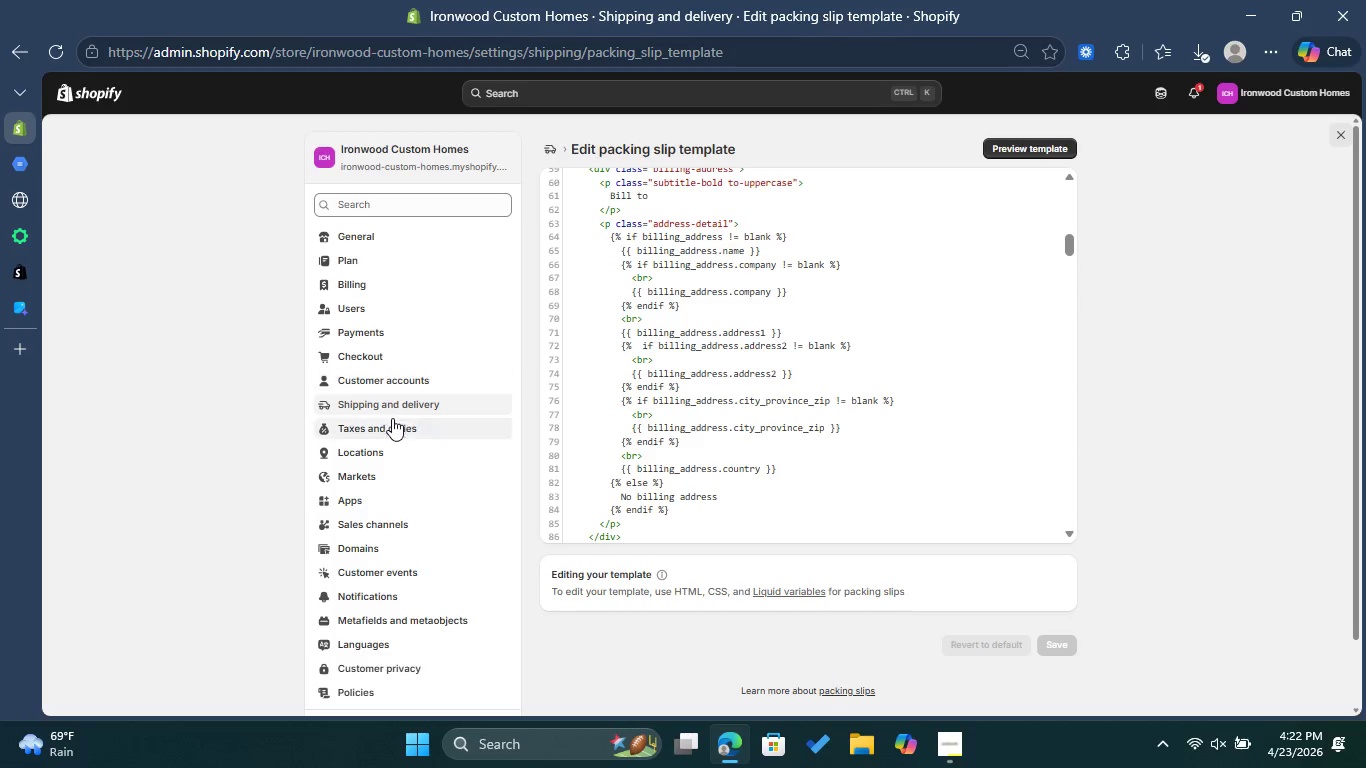 
left_click([393, 399])
 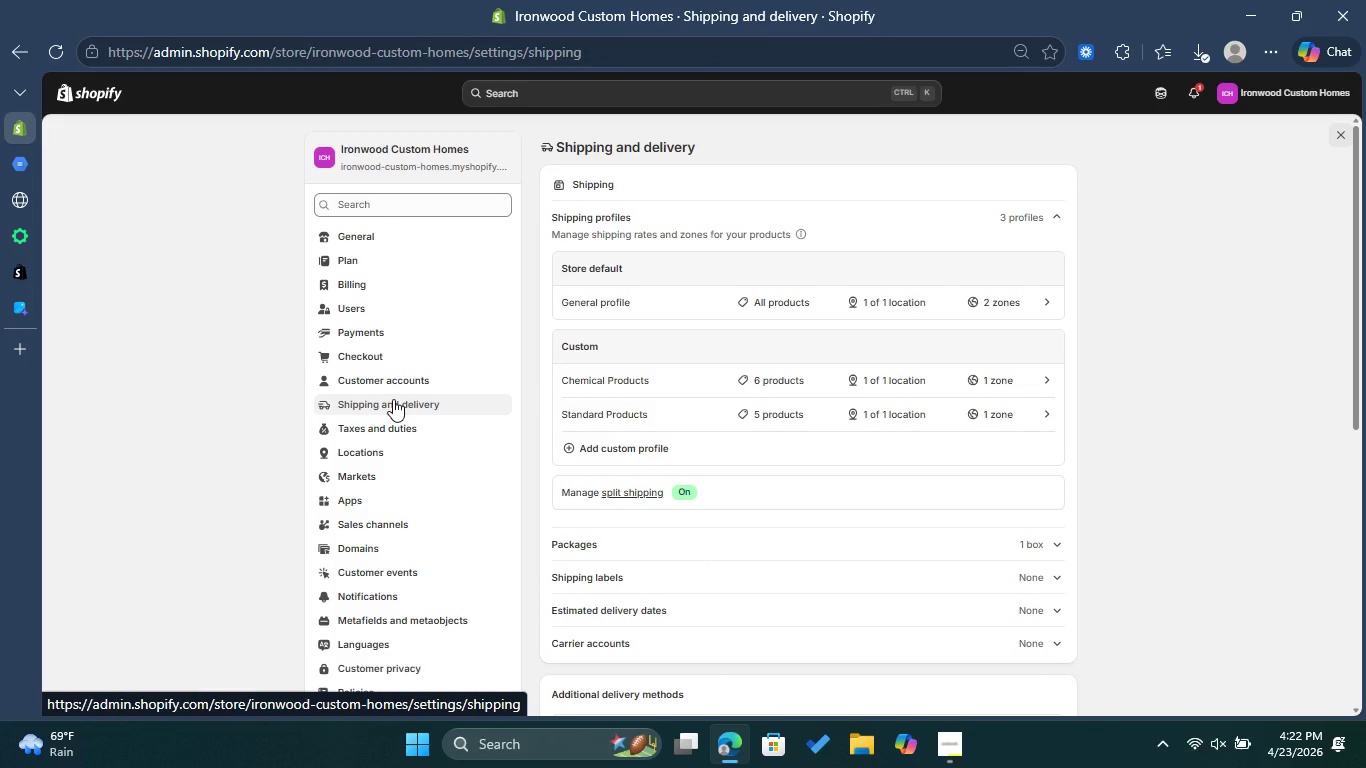 
wait(6.03)
 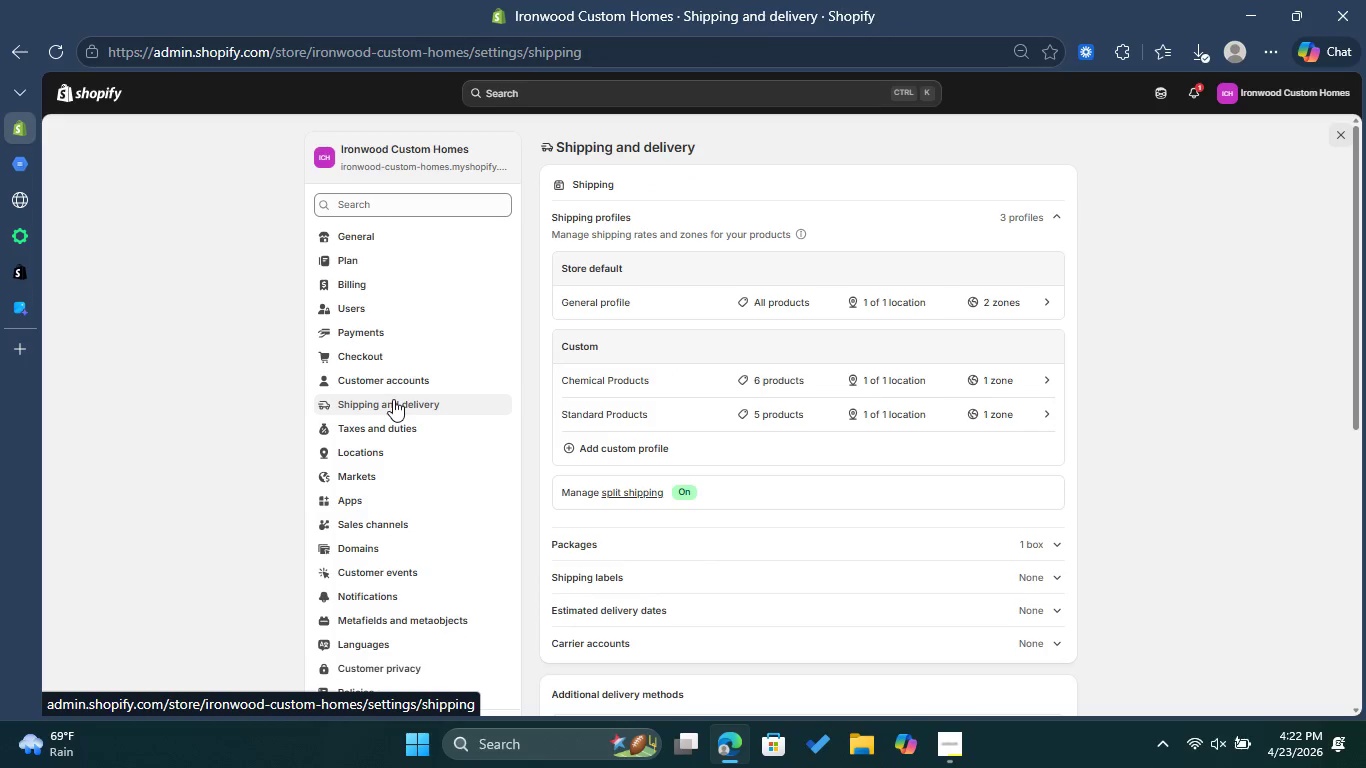 
scroll: coordinate [620, 396], scroll_direction: down, amount: 5.0
 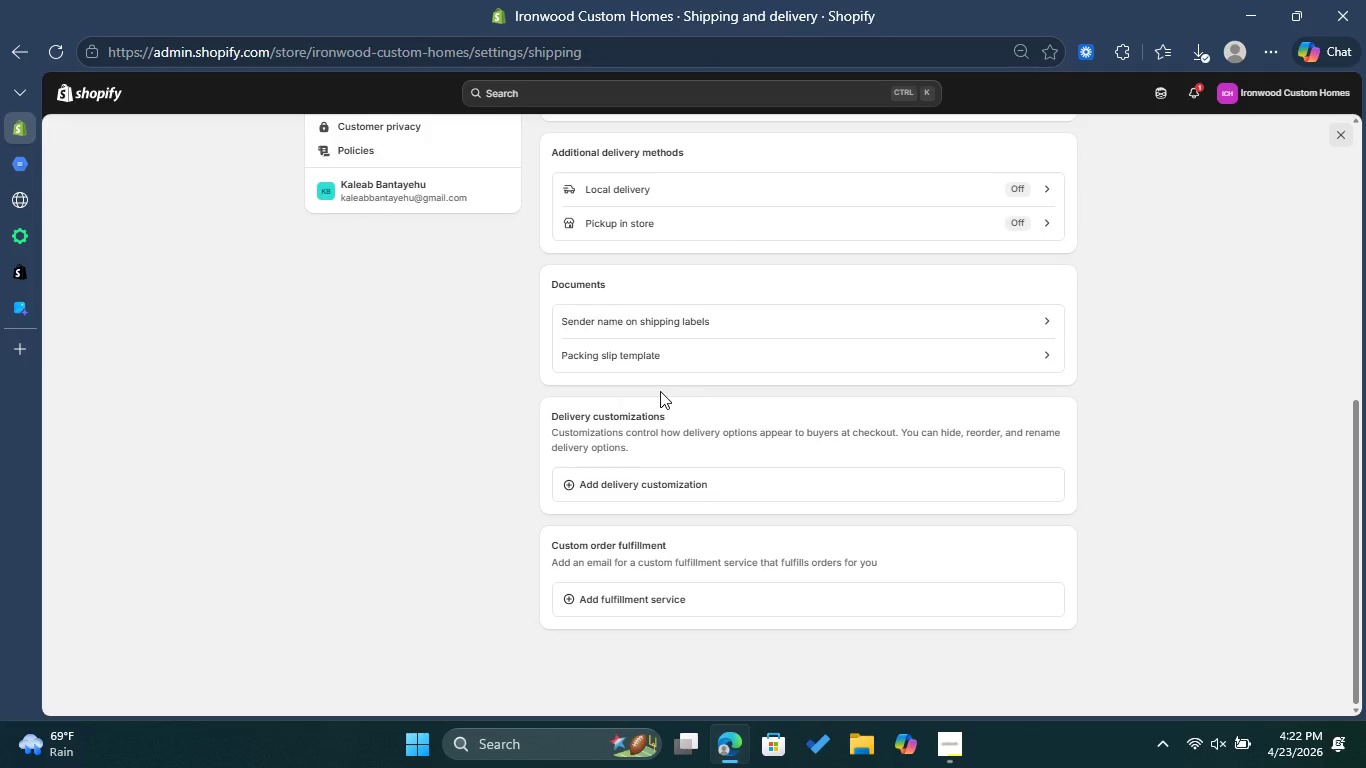 
wait(5.8)
 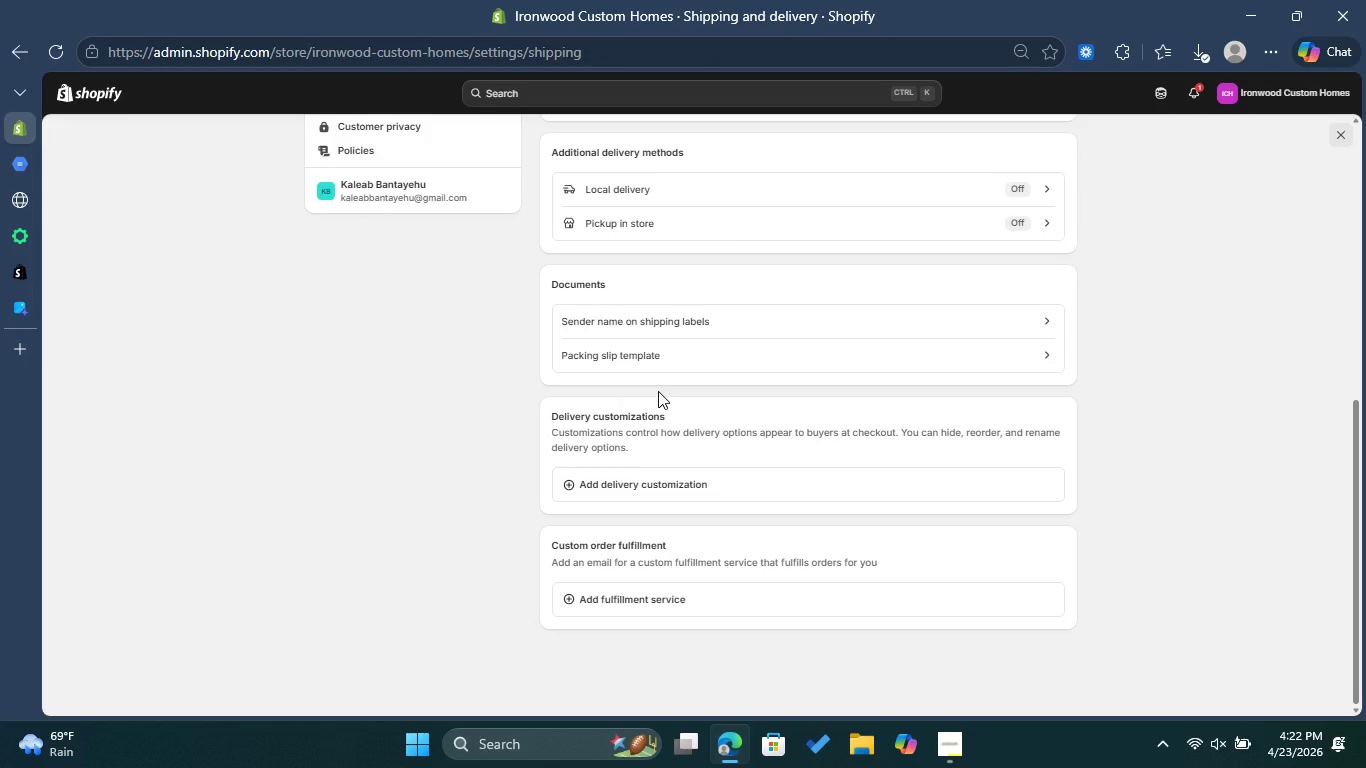 
scroll: coordinate [660, 391], scroll_direction: up, amount: 2.0
 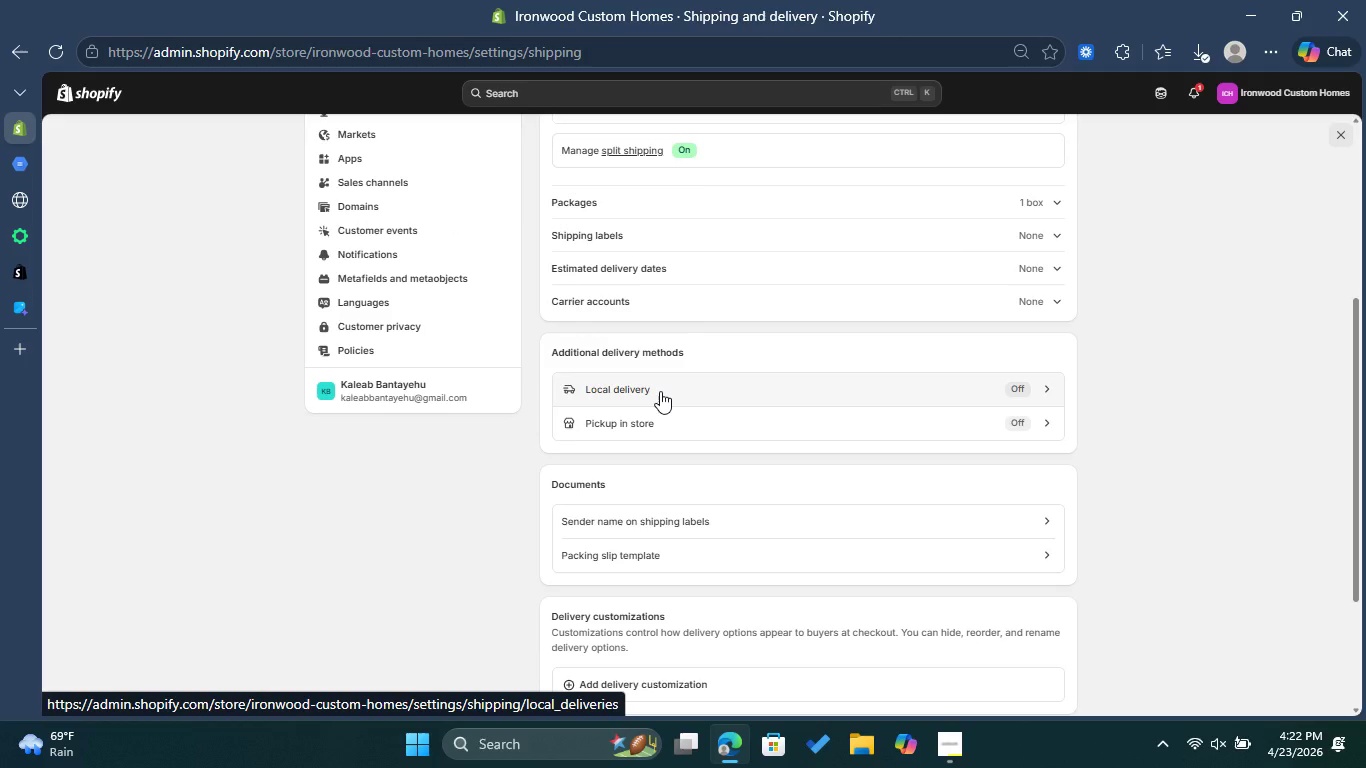 
wait(9.24)
 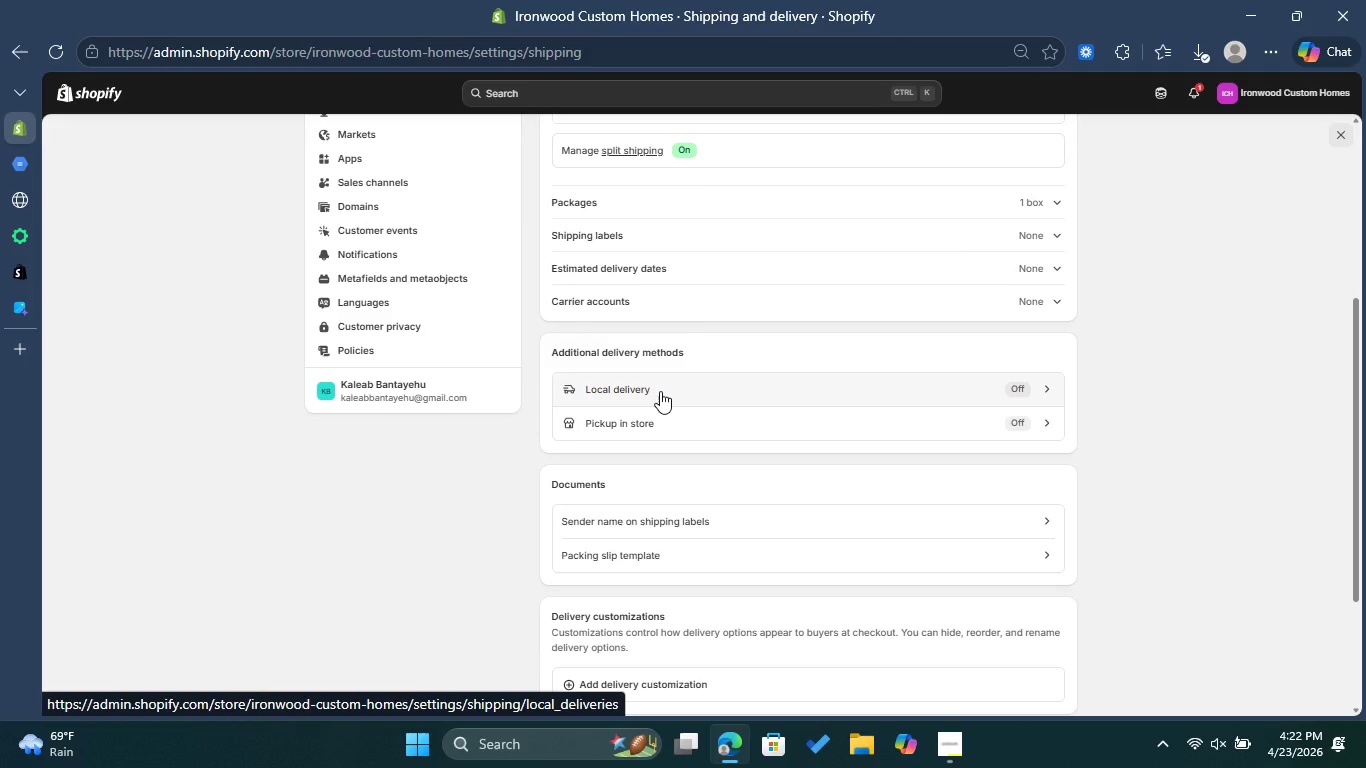 
left_click([652, 546])
 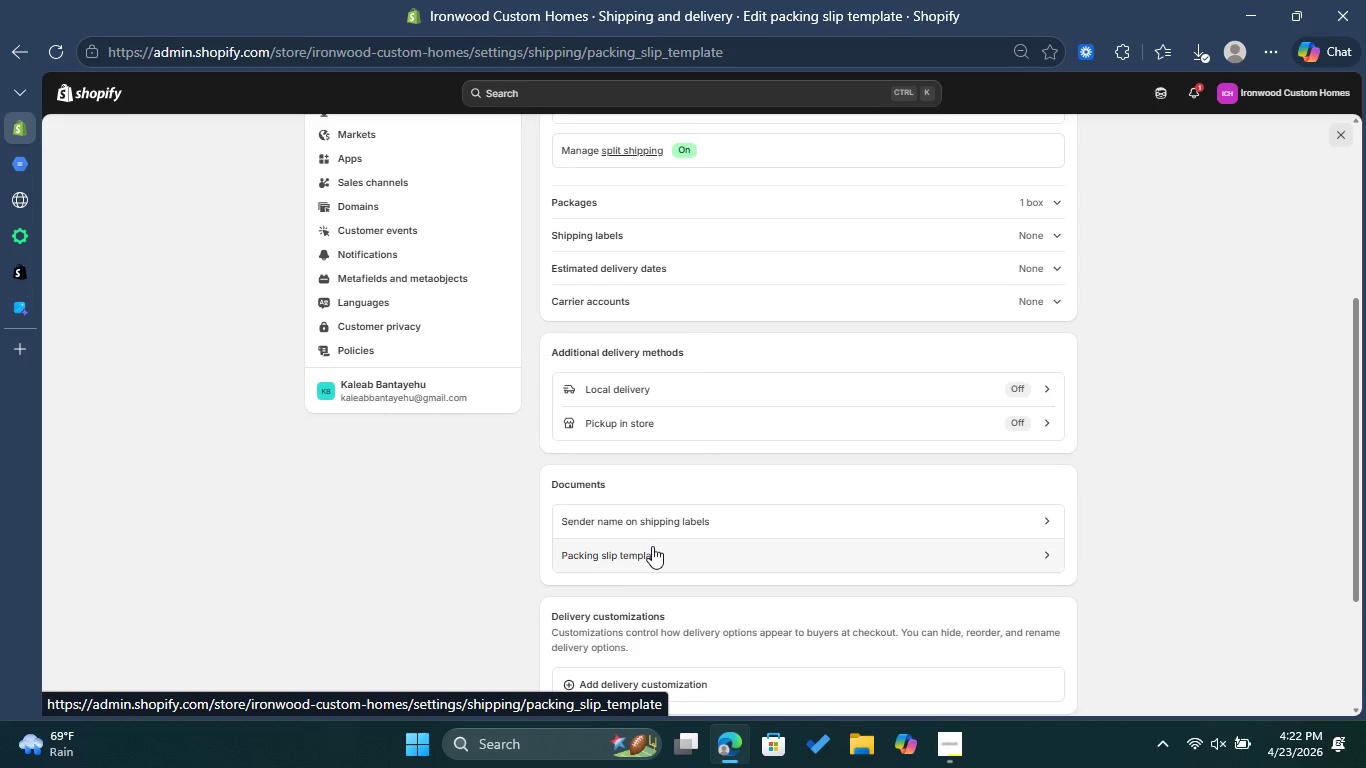 
mouse_move([631, 547])
 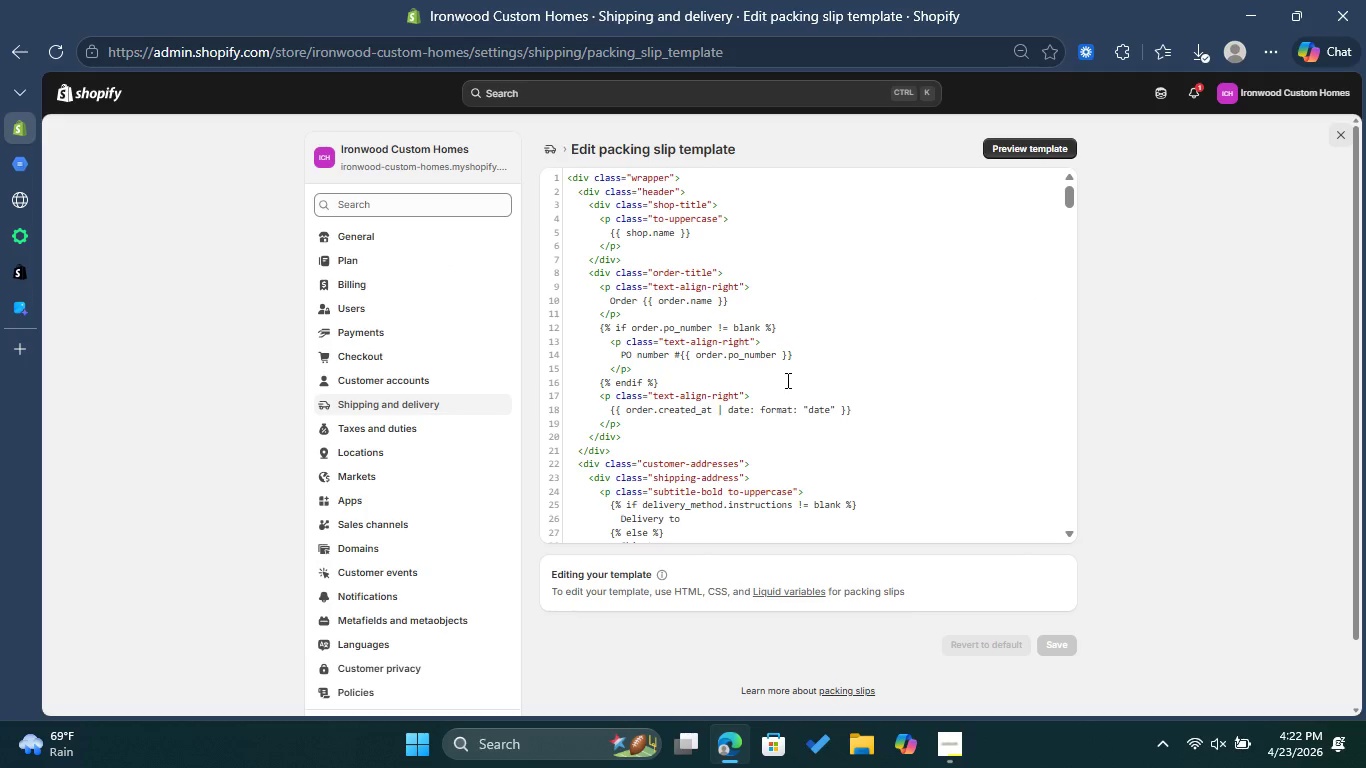 
wait(5.3)
 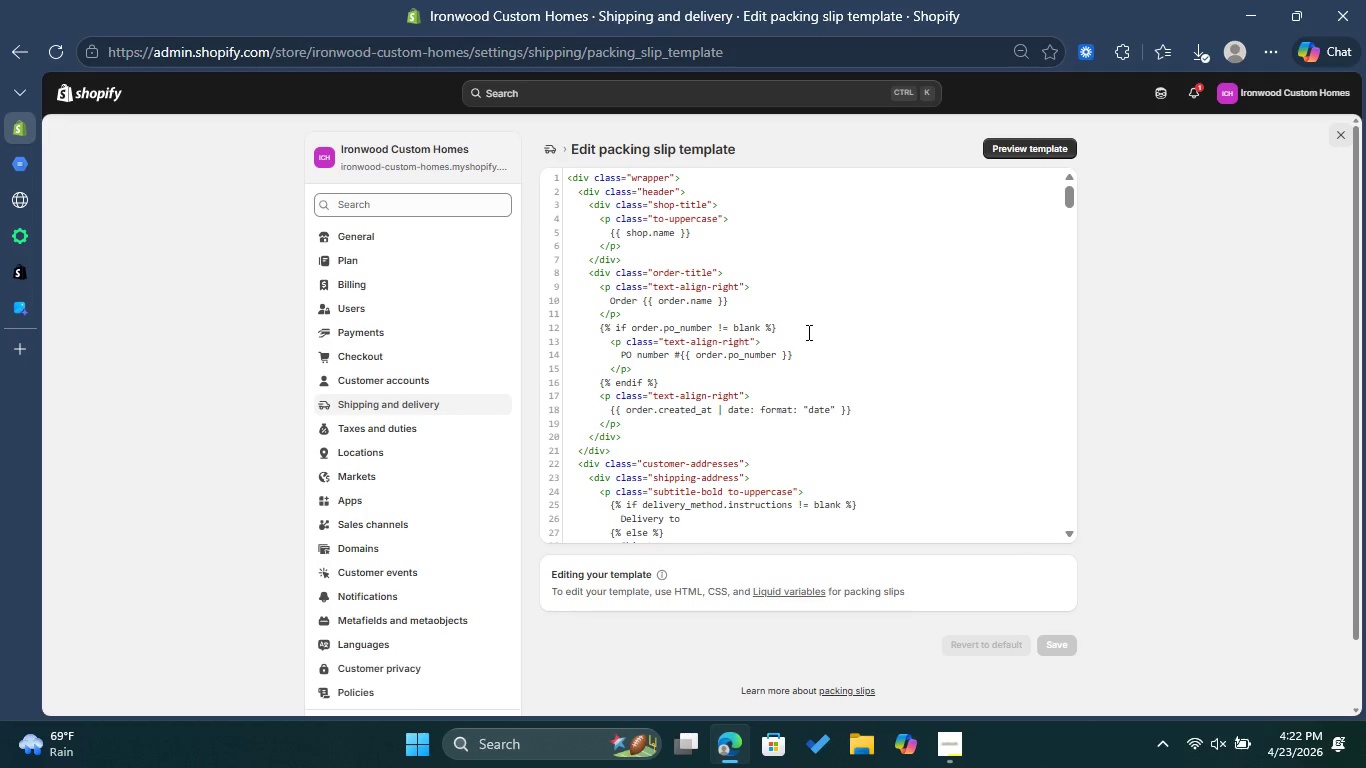 
scroll: coordinate [837, 402], scroll_direction: down, amount: 1.0
 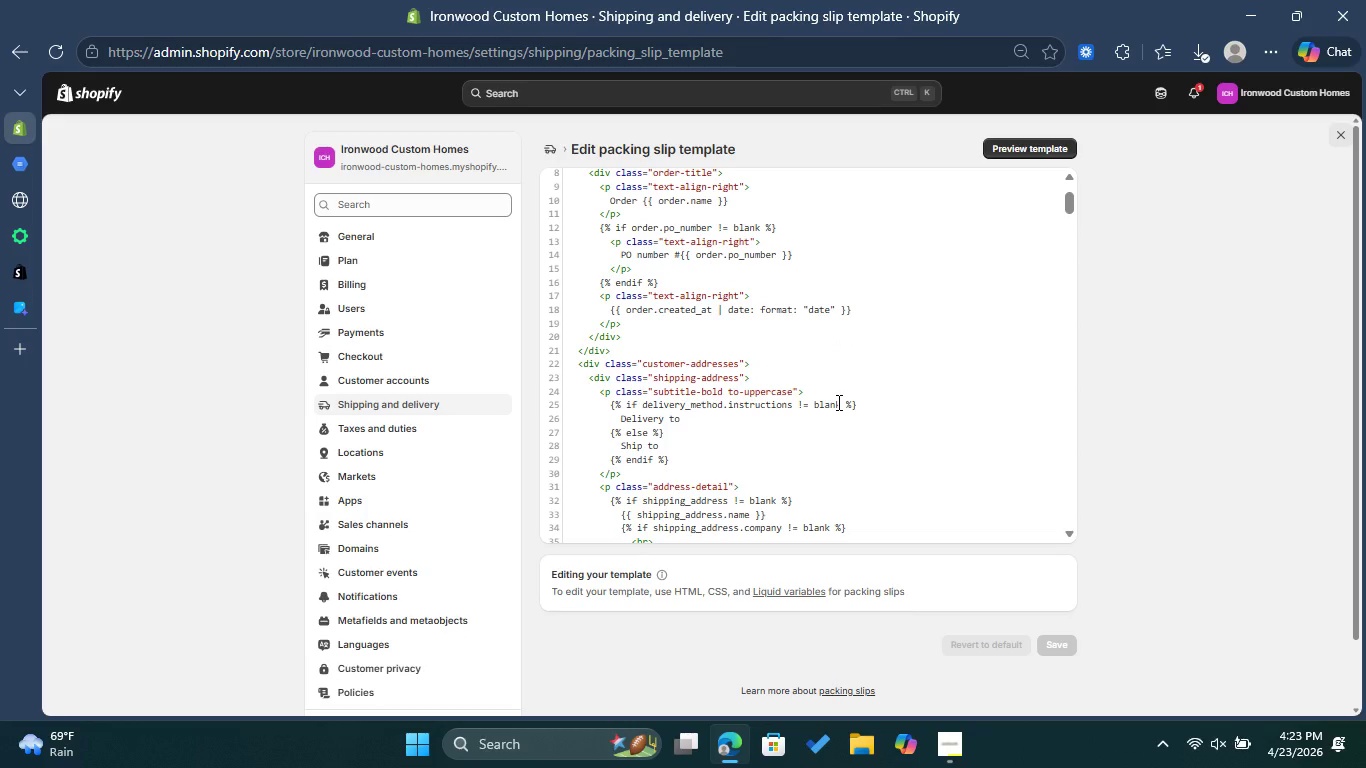 
scroll: coordinate [827, 368], scroll_direction: up, amount: 3.0
 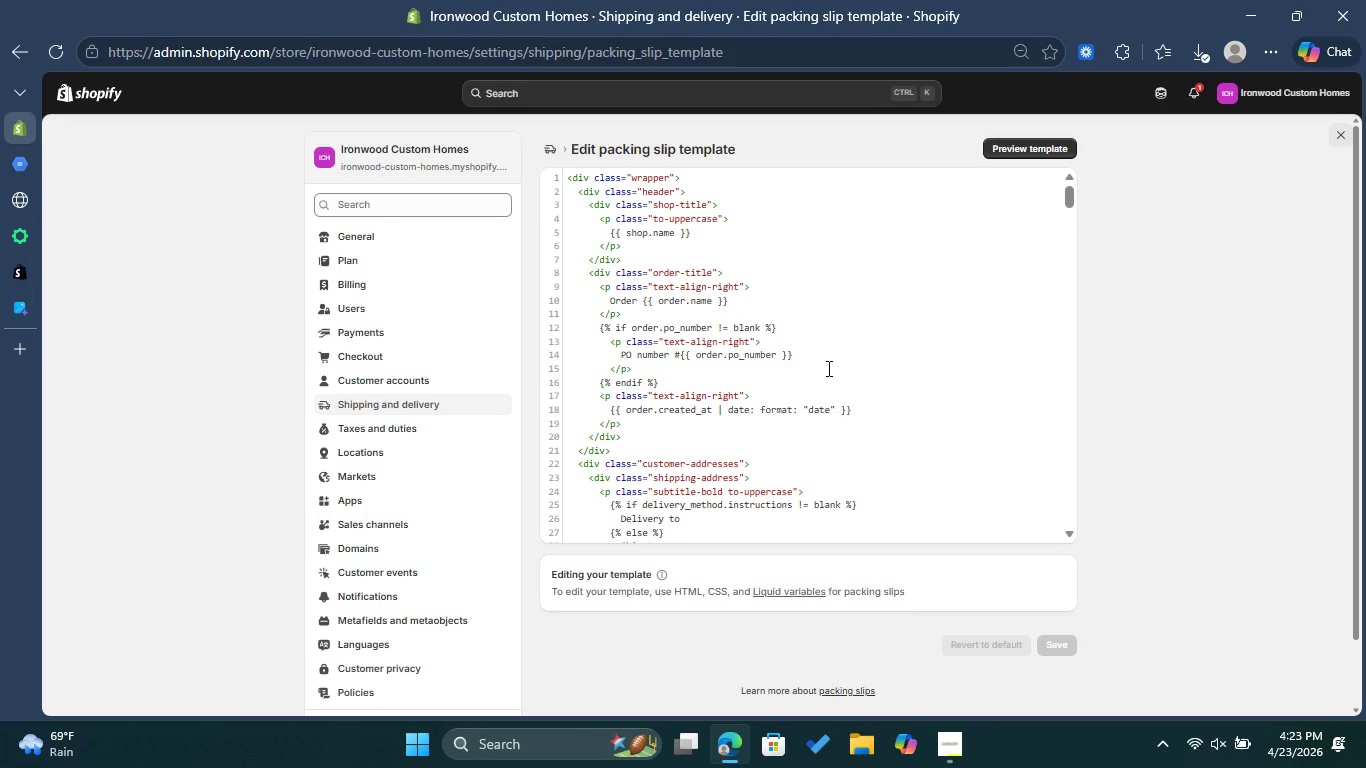 
scroll: coordinate [827, 368], scroll_direction: down, amount: 14.0
 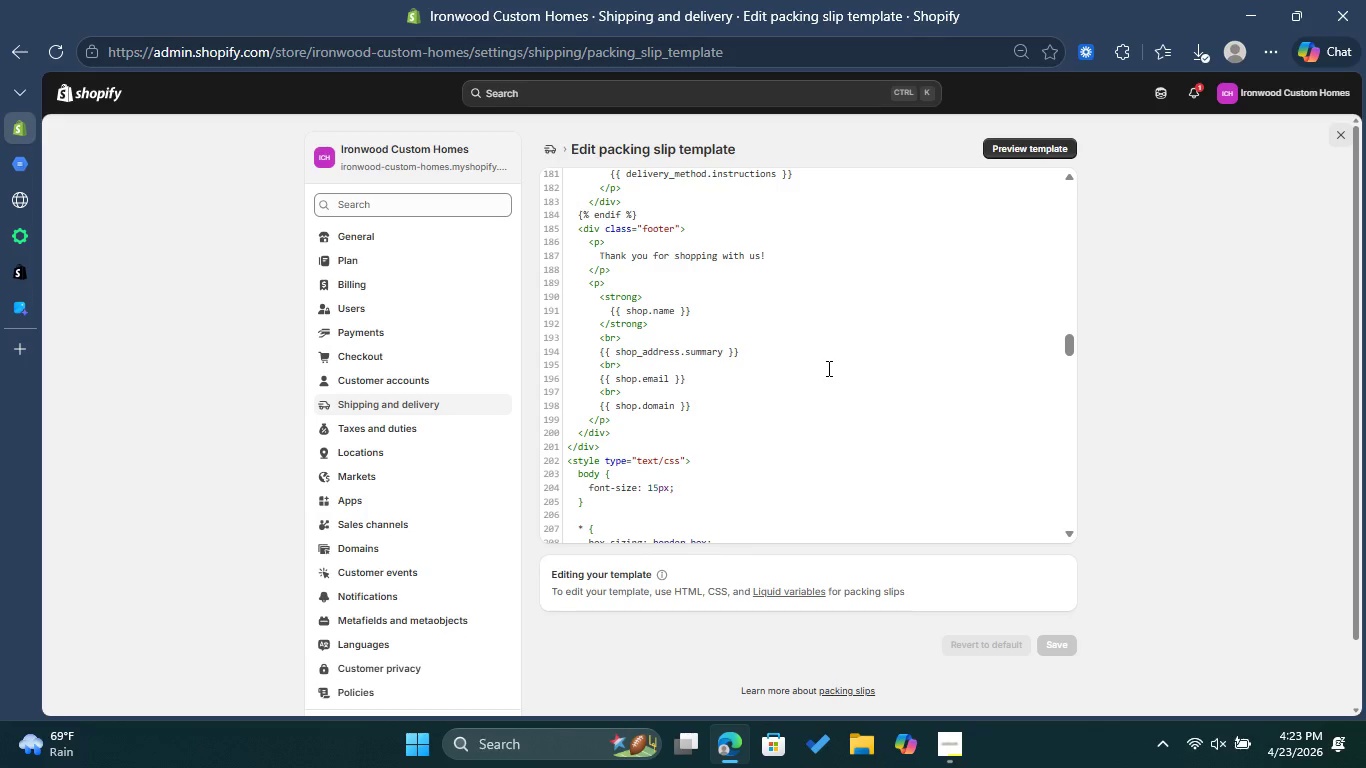 
wait(6.39)
 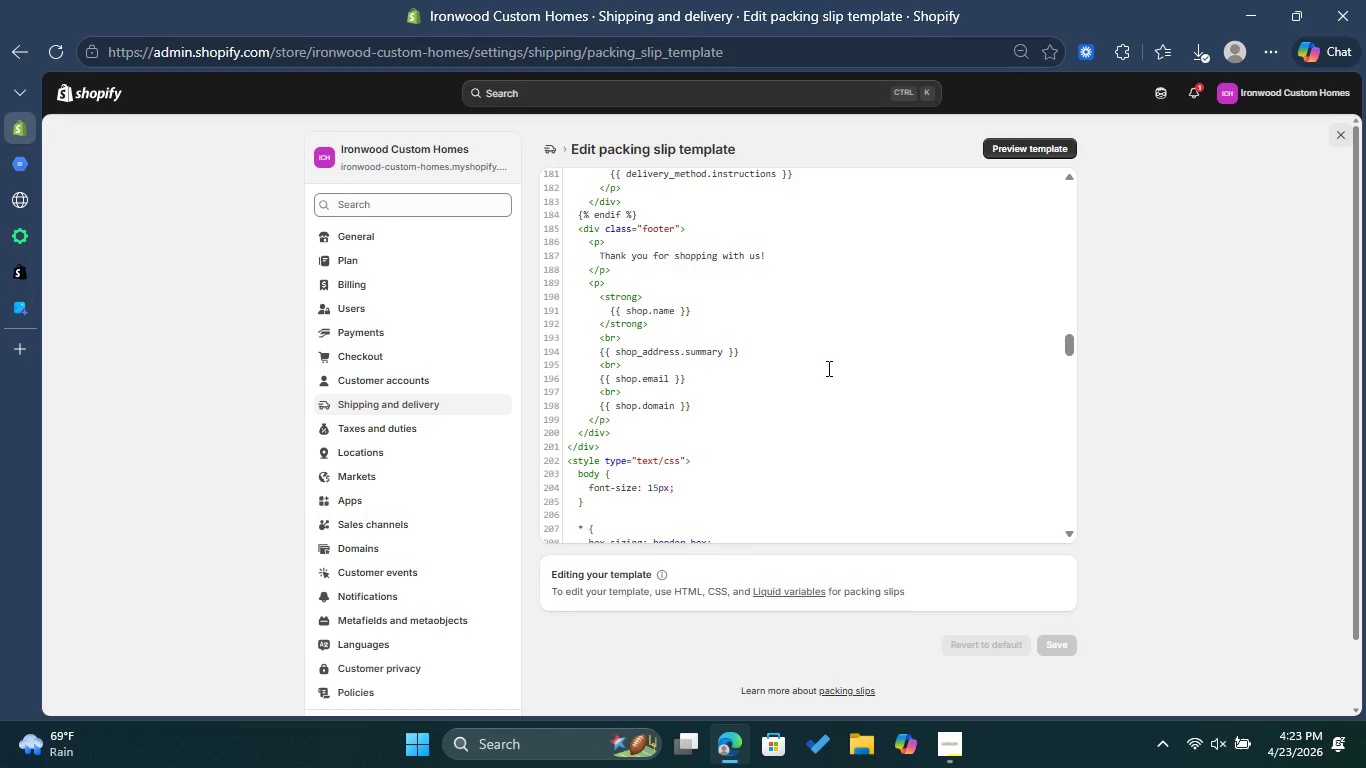 
scroll: coordinate [421, 477], scroll_direction: down, amount: 1.0
 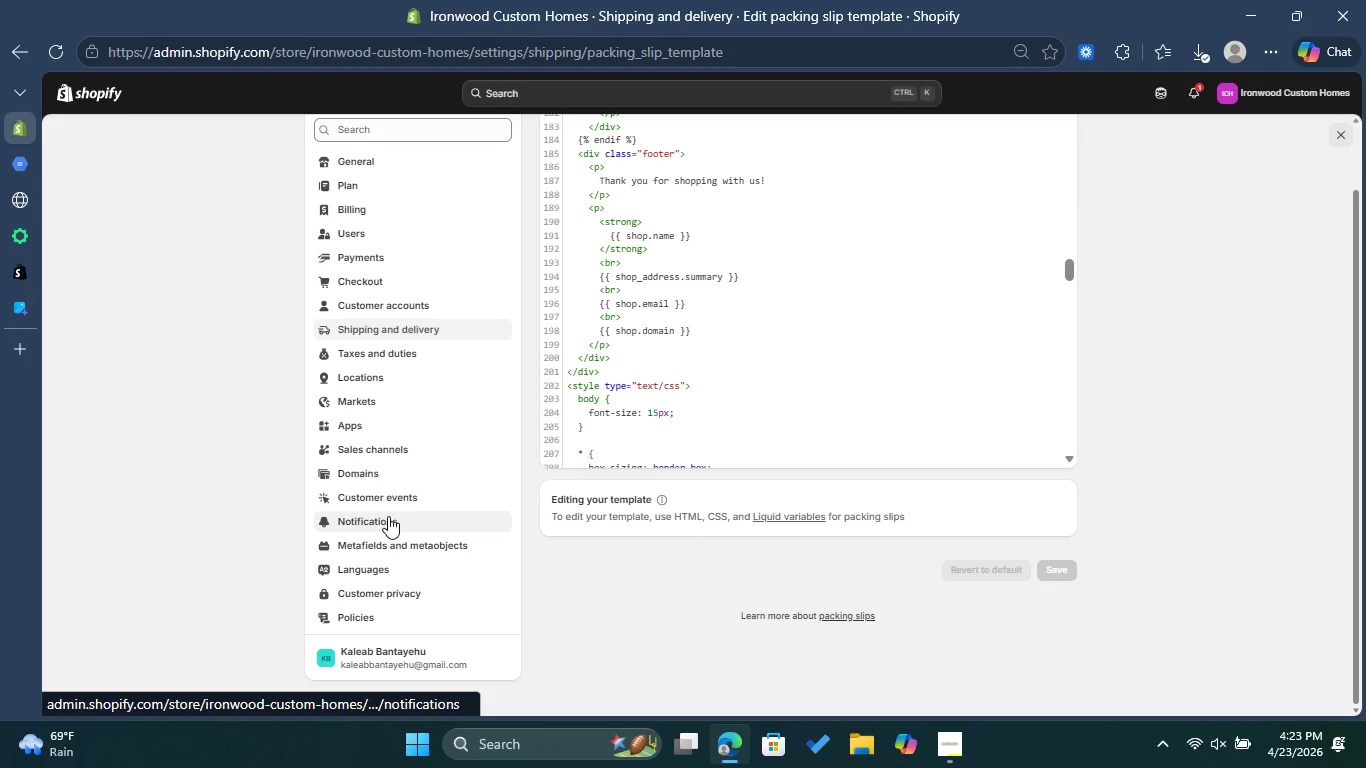 
left_click([386, 516])
 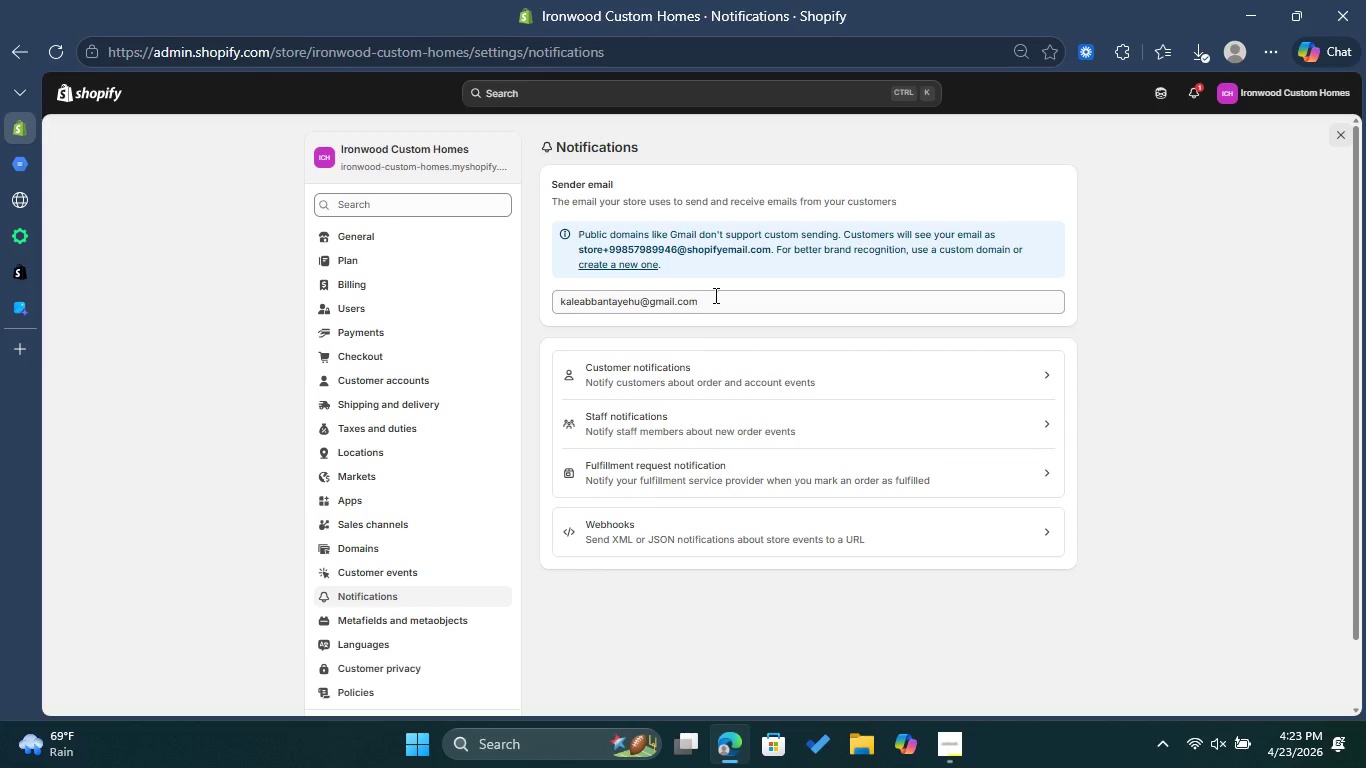 
wait(9.17)
 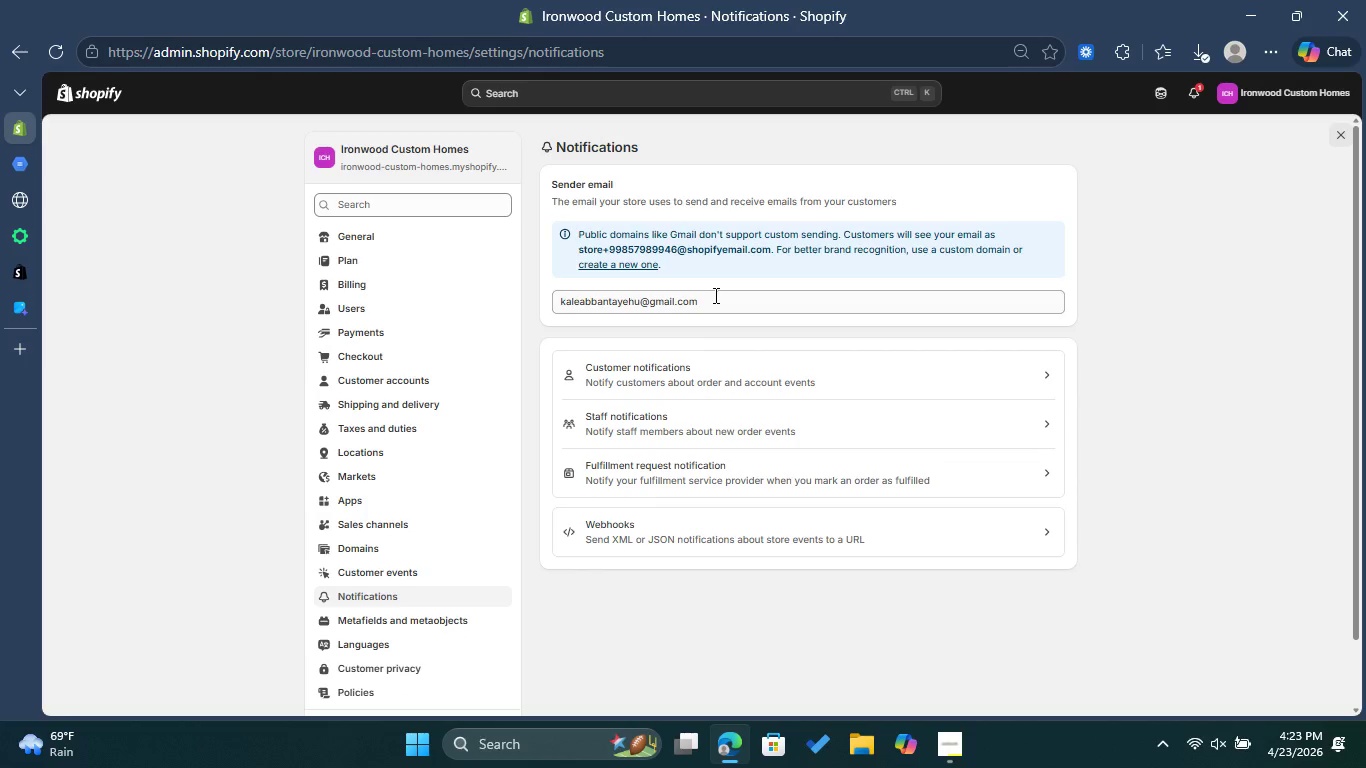 
scroll: coordinate [676, 488], scroll_direction: down, amount: 2.0
 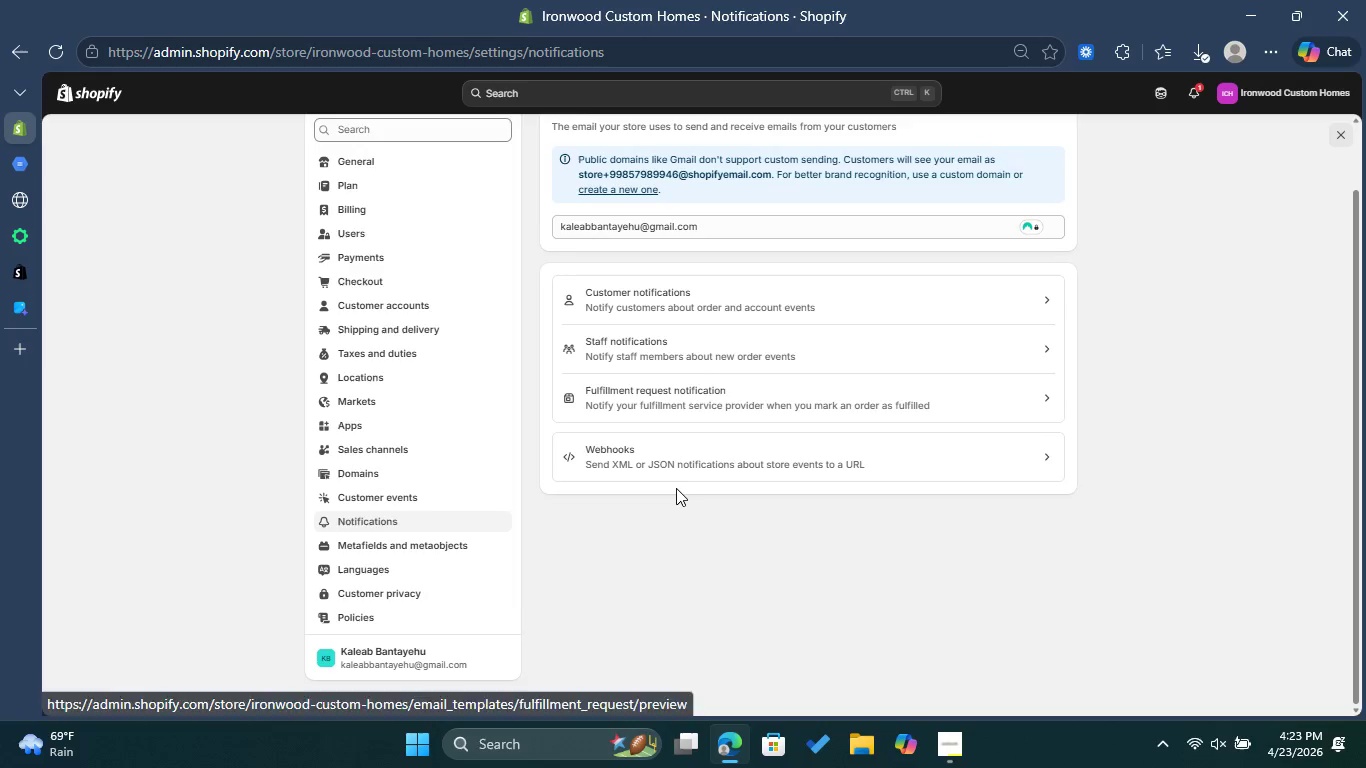 
scroll: coordinate [676, 488], scroll_direction: up, amount: 3.0
 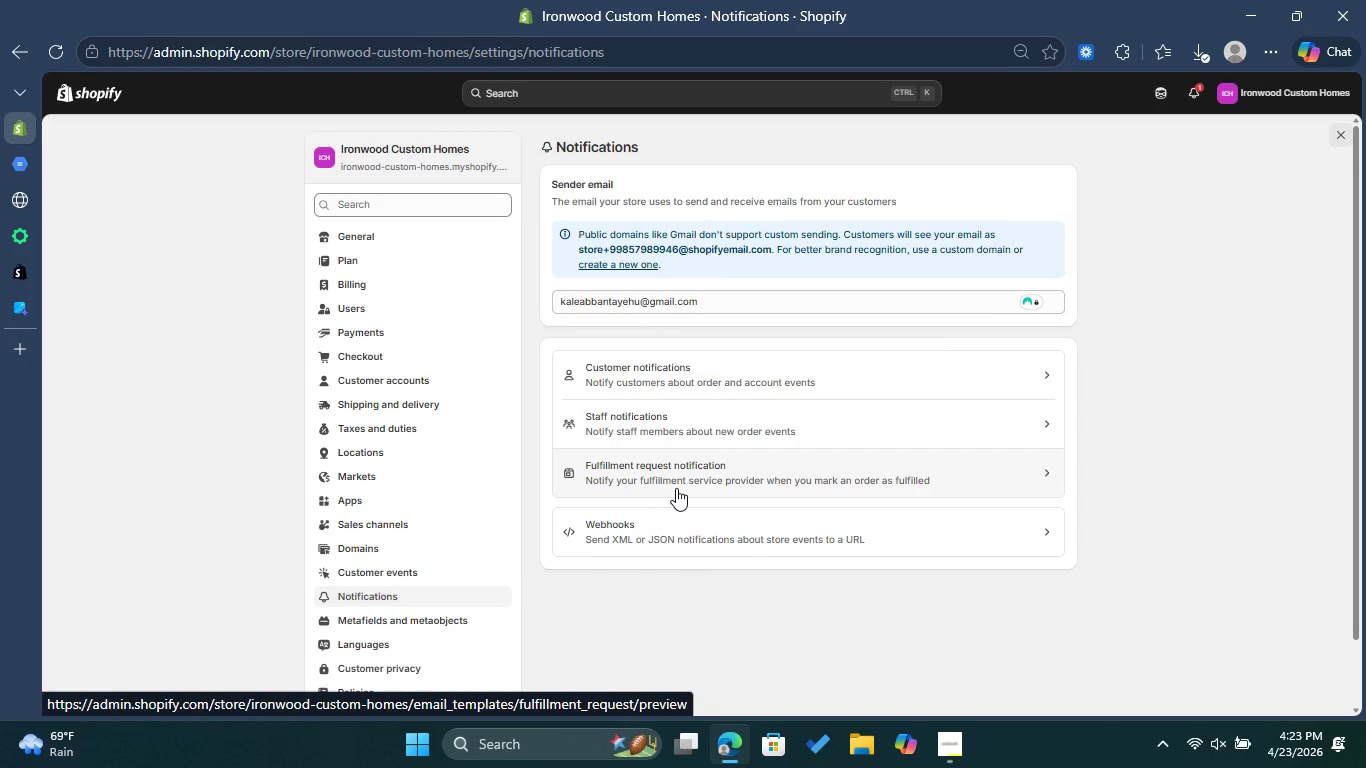 
left_click([720, 385])
 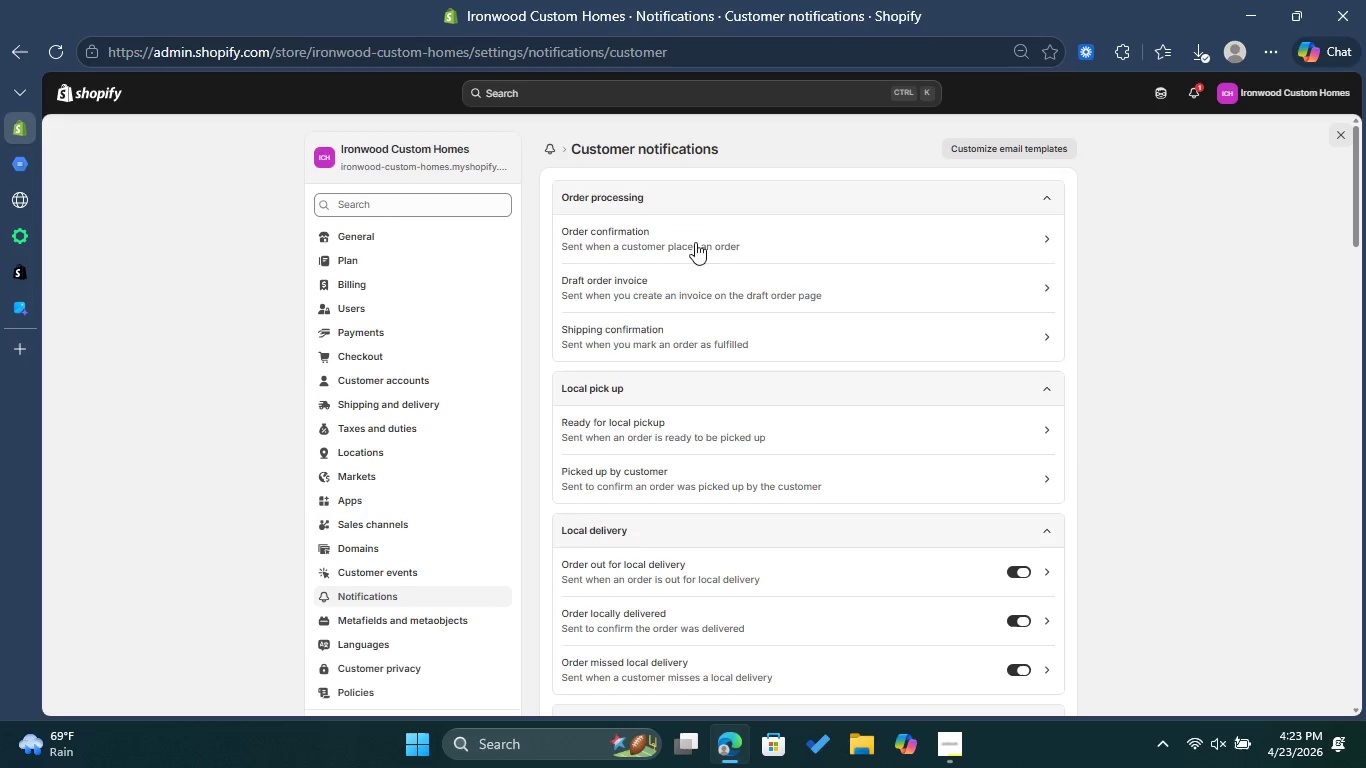 
left_click([665, 335])
 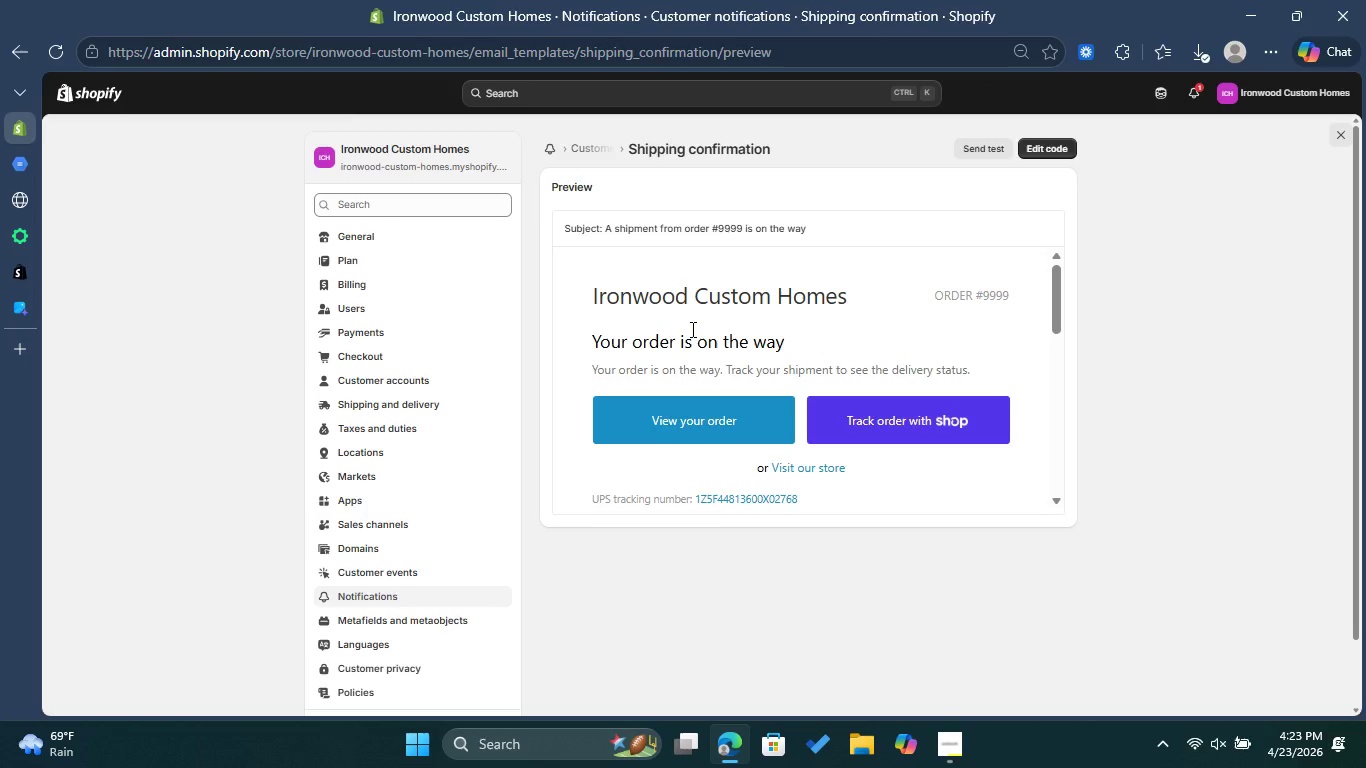 
wait(5.56)
 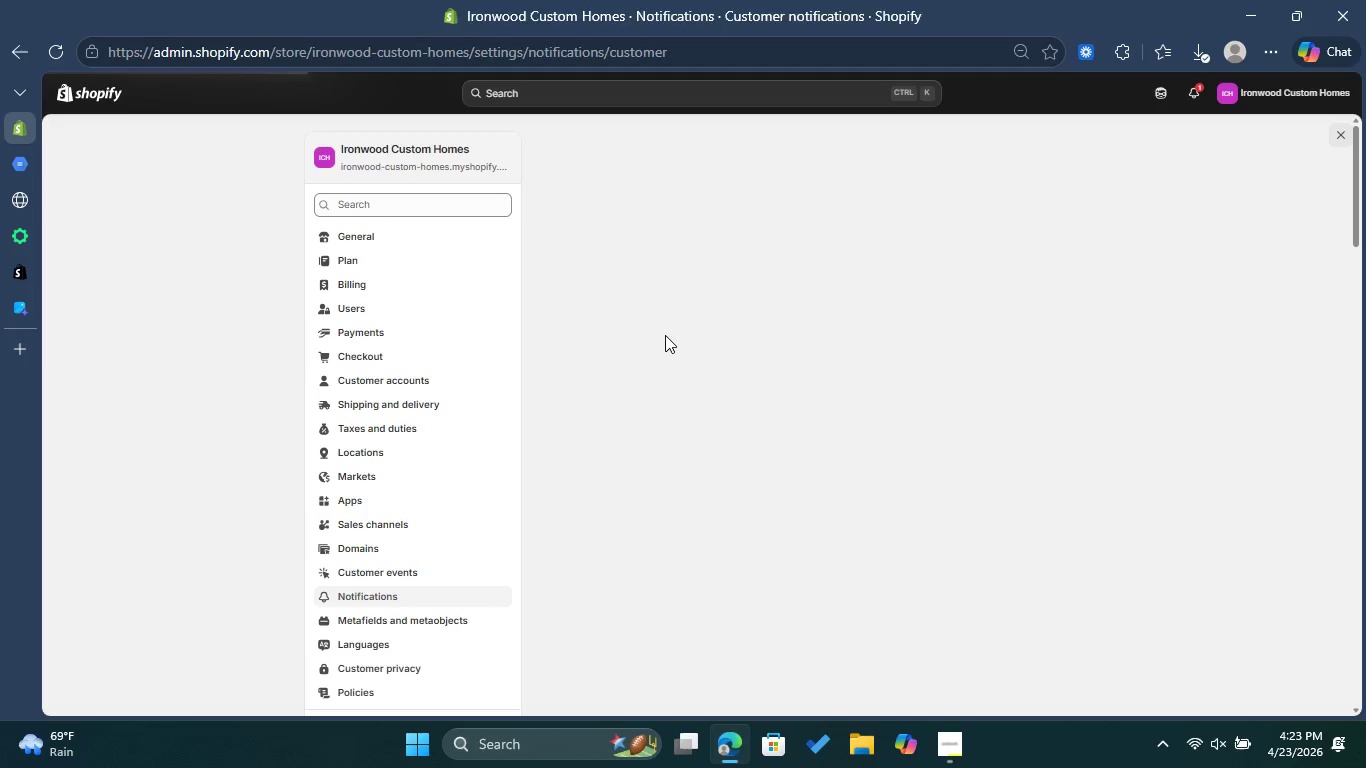 
scroll: coordinate [926, 313], scroll_direction: down, amount: 1.0
 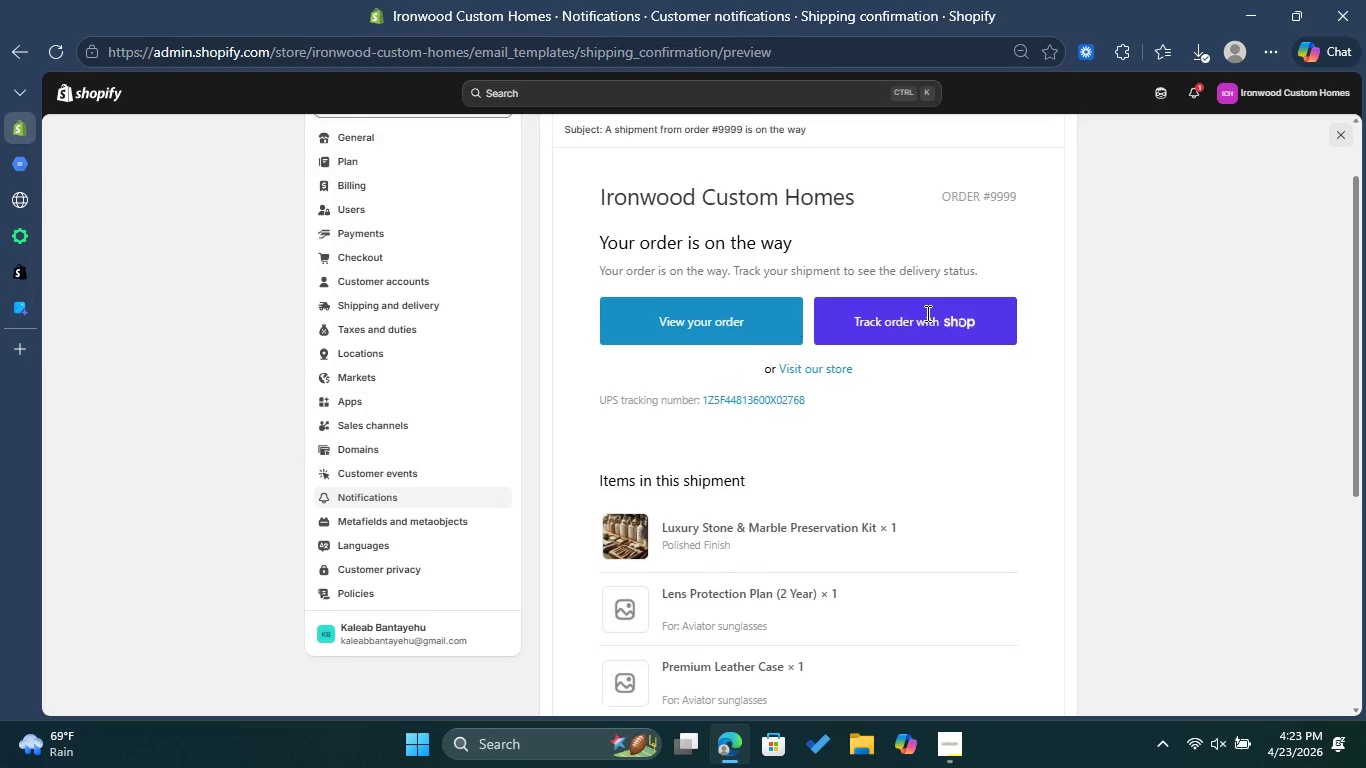 
scroll: coordinate [926, 313], scroll_direction: up, amount: 1.0
 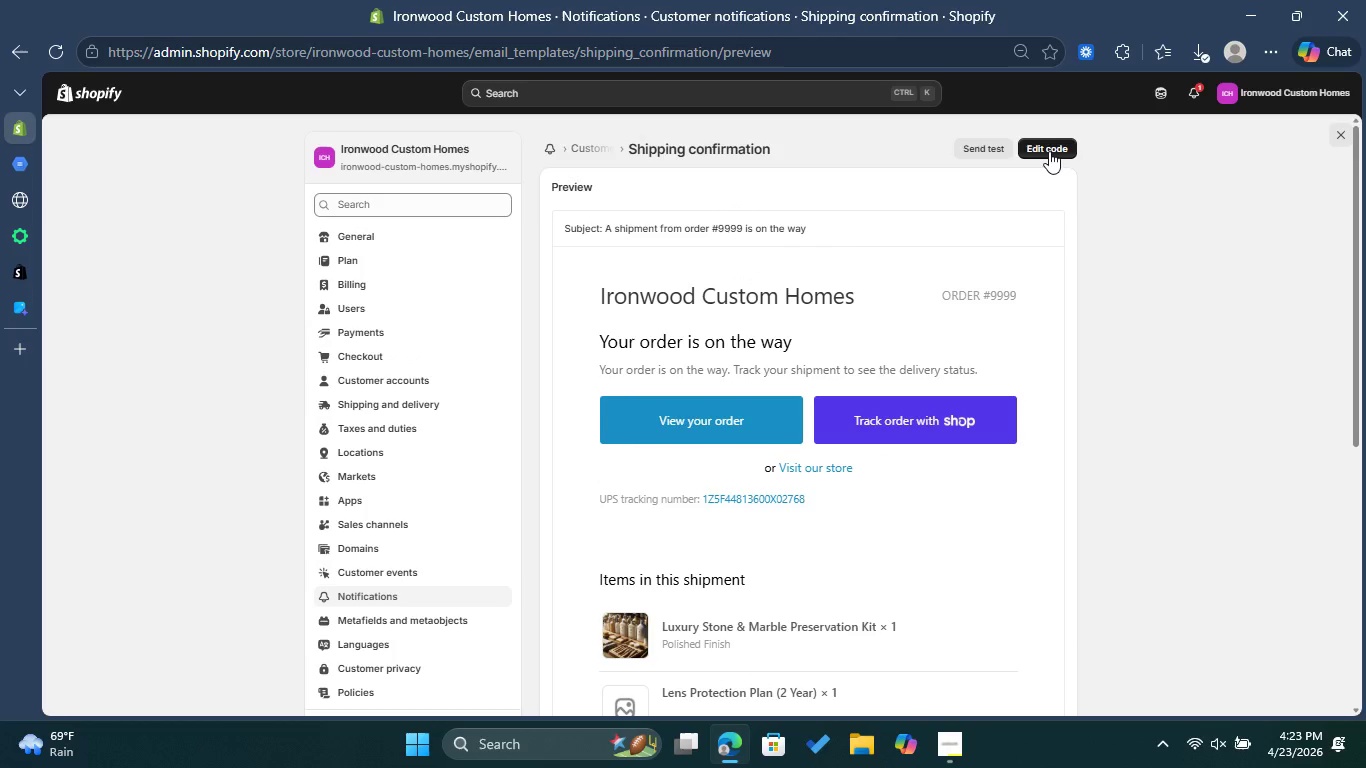 
left_click([1049, 151])
 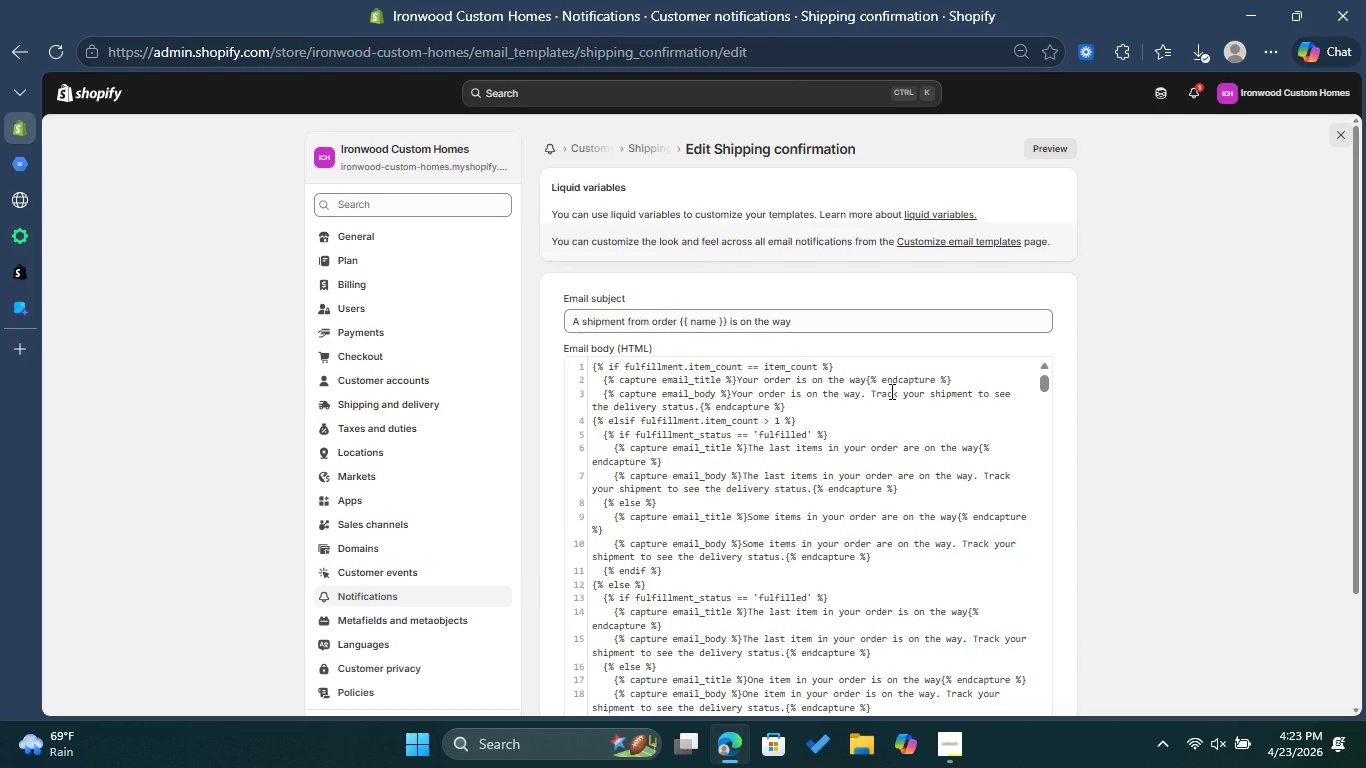 
wait(5.67)
 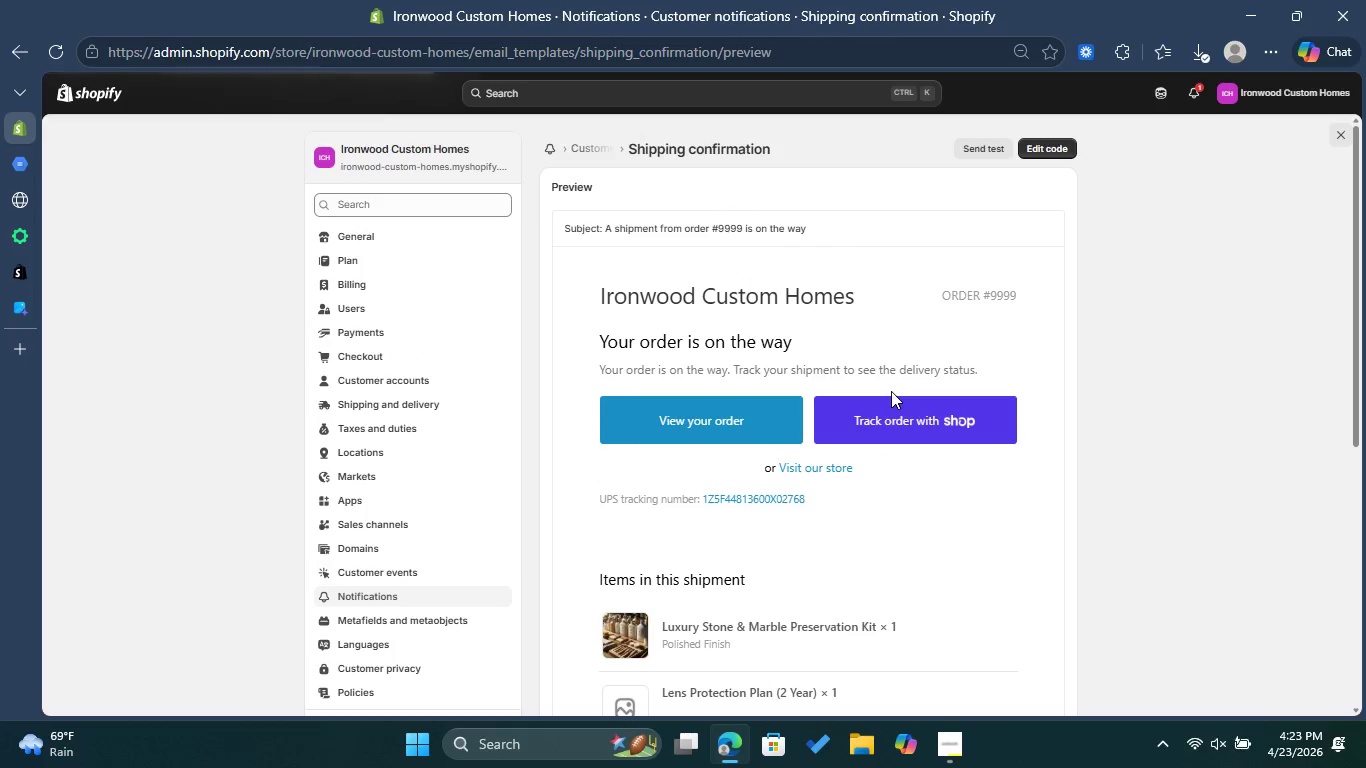 
scroll: coordinate [826, 403], scroll_direction: down, amount: 5.0
 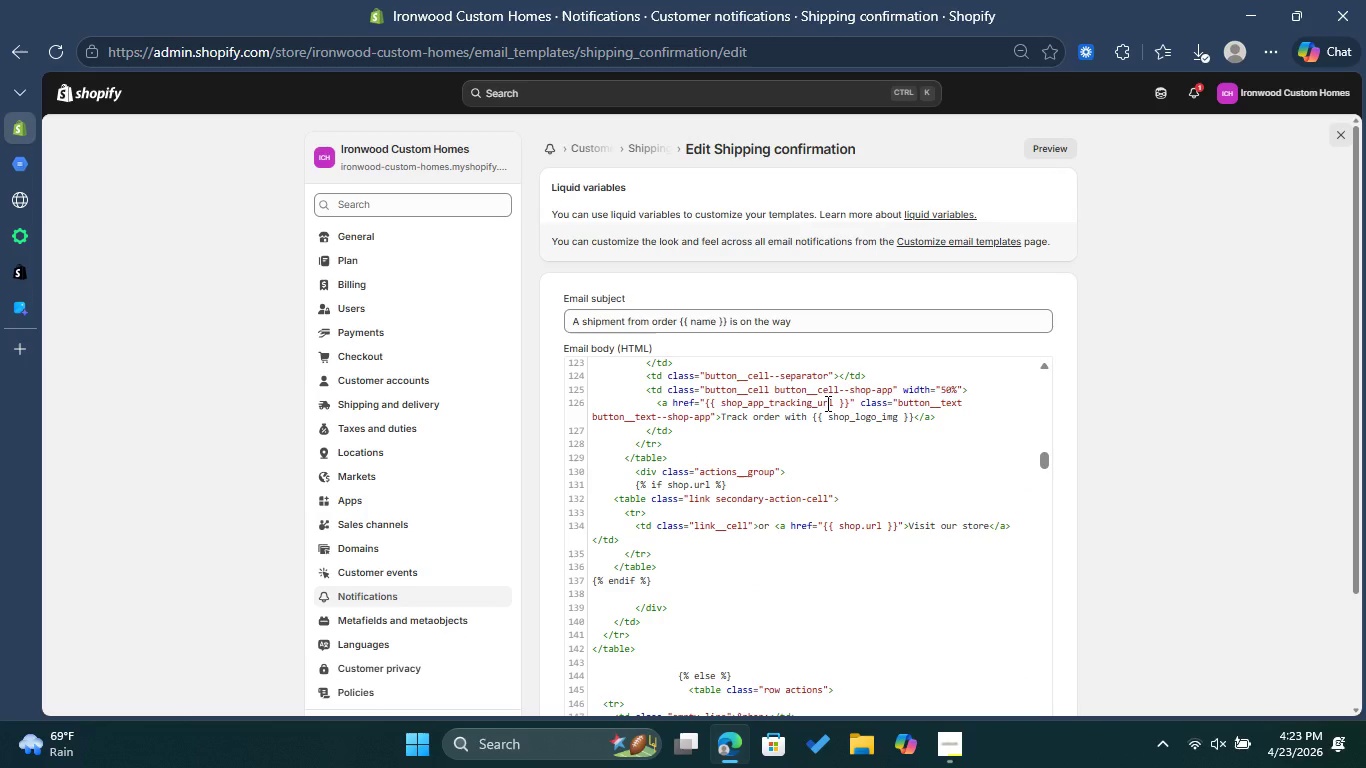 
wait(6.41)
 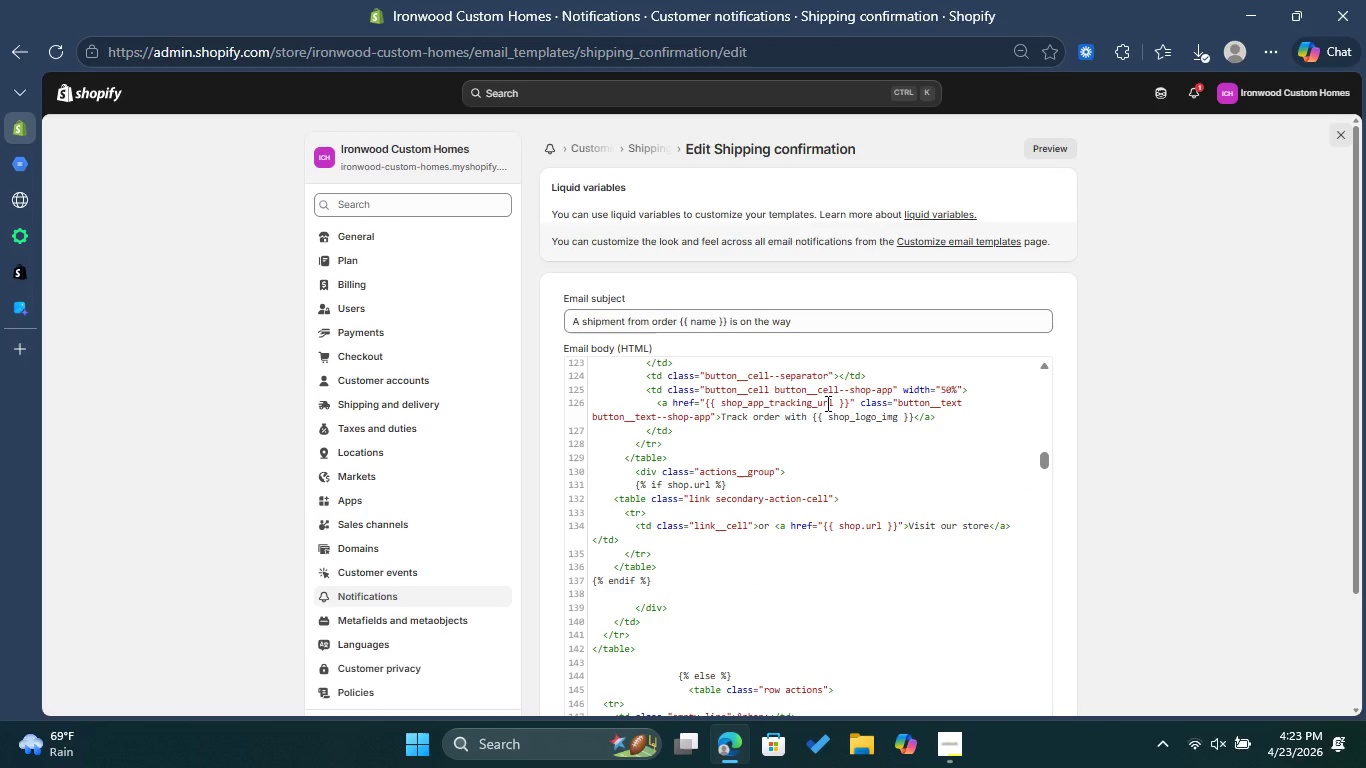 
scroll: coordinate [826, 403], scroll_direction: down, amount: 4.0
 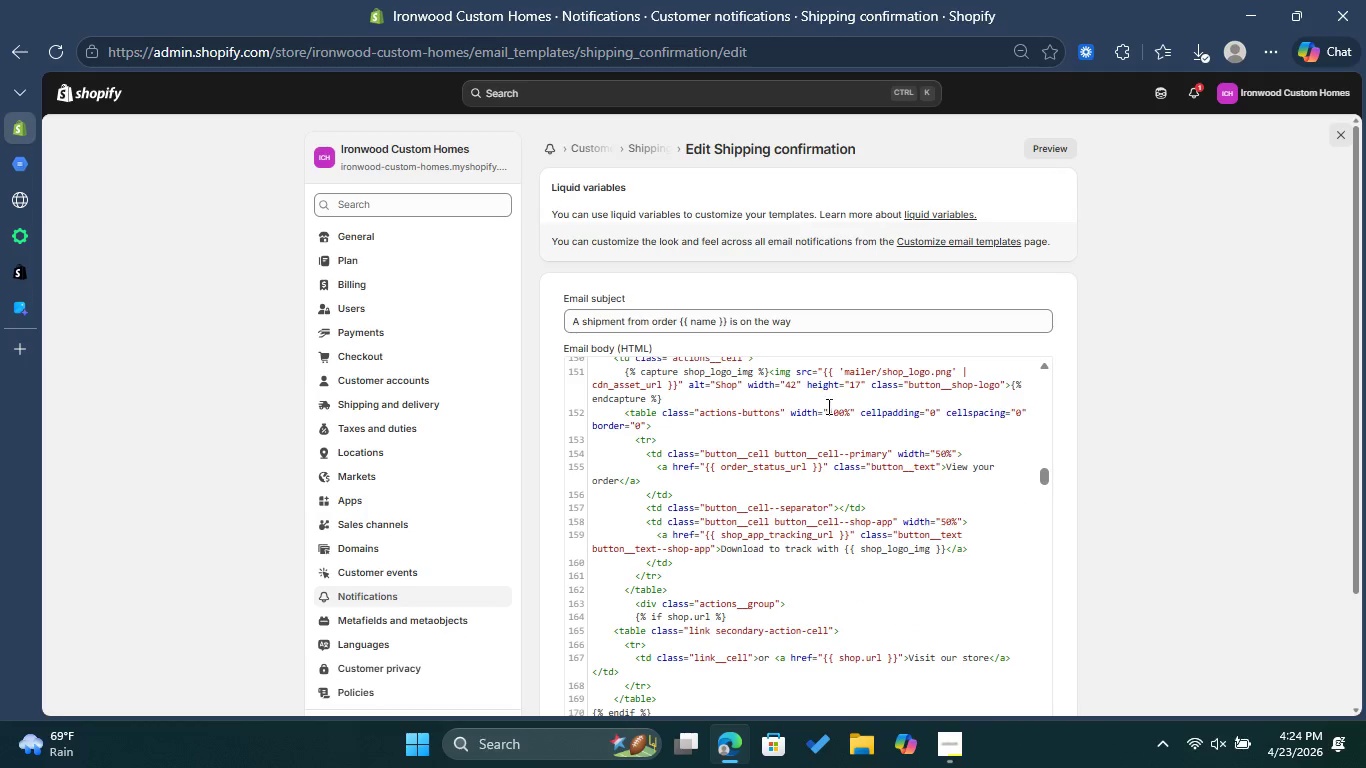 